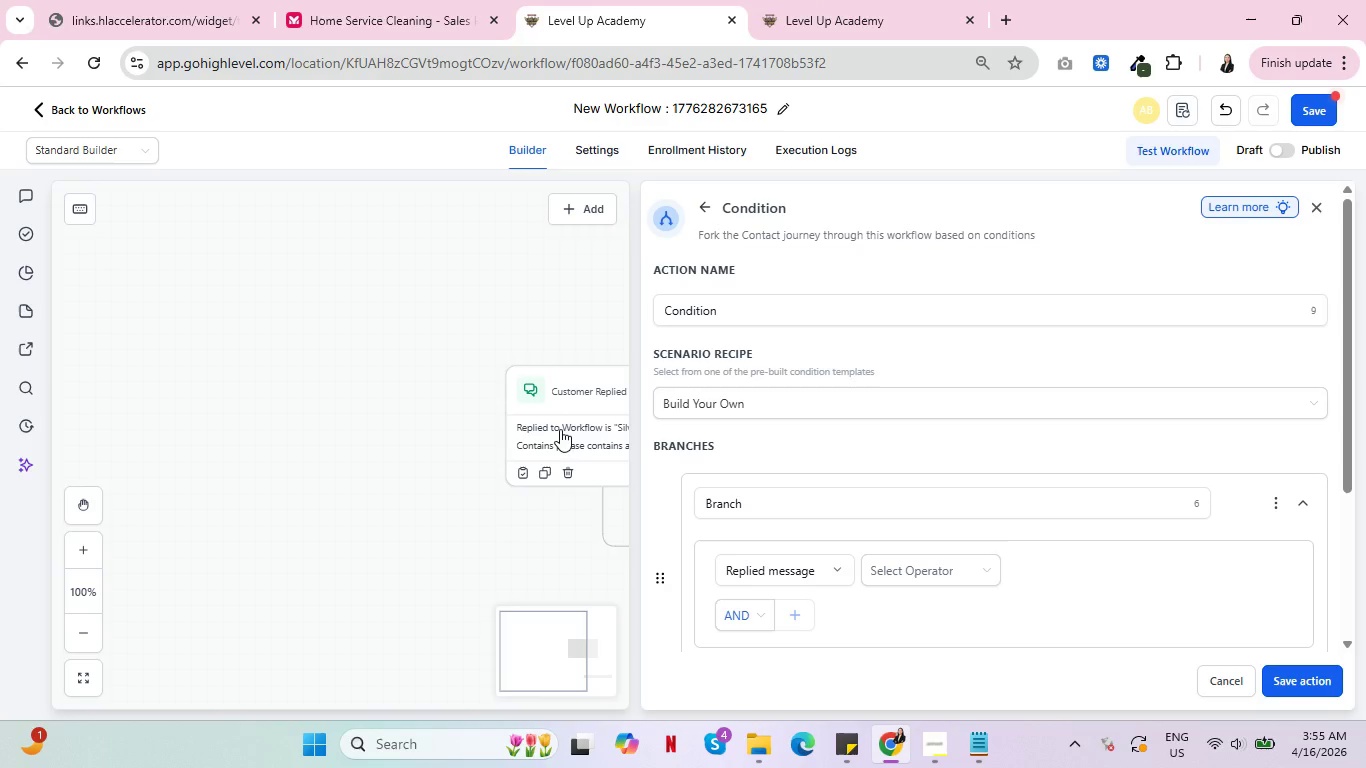 
left_click([559, 426])
 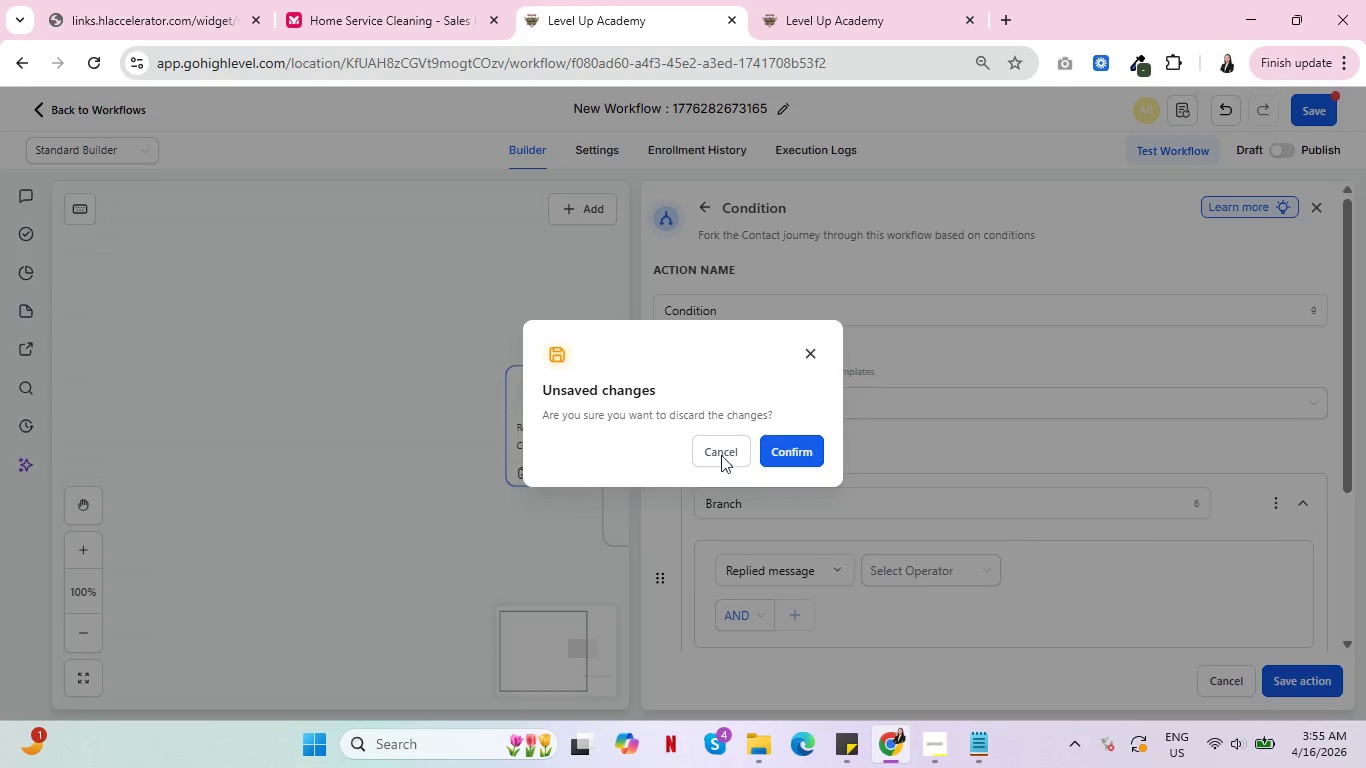 
left_click([721, 455])
 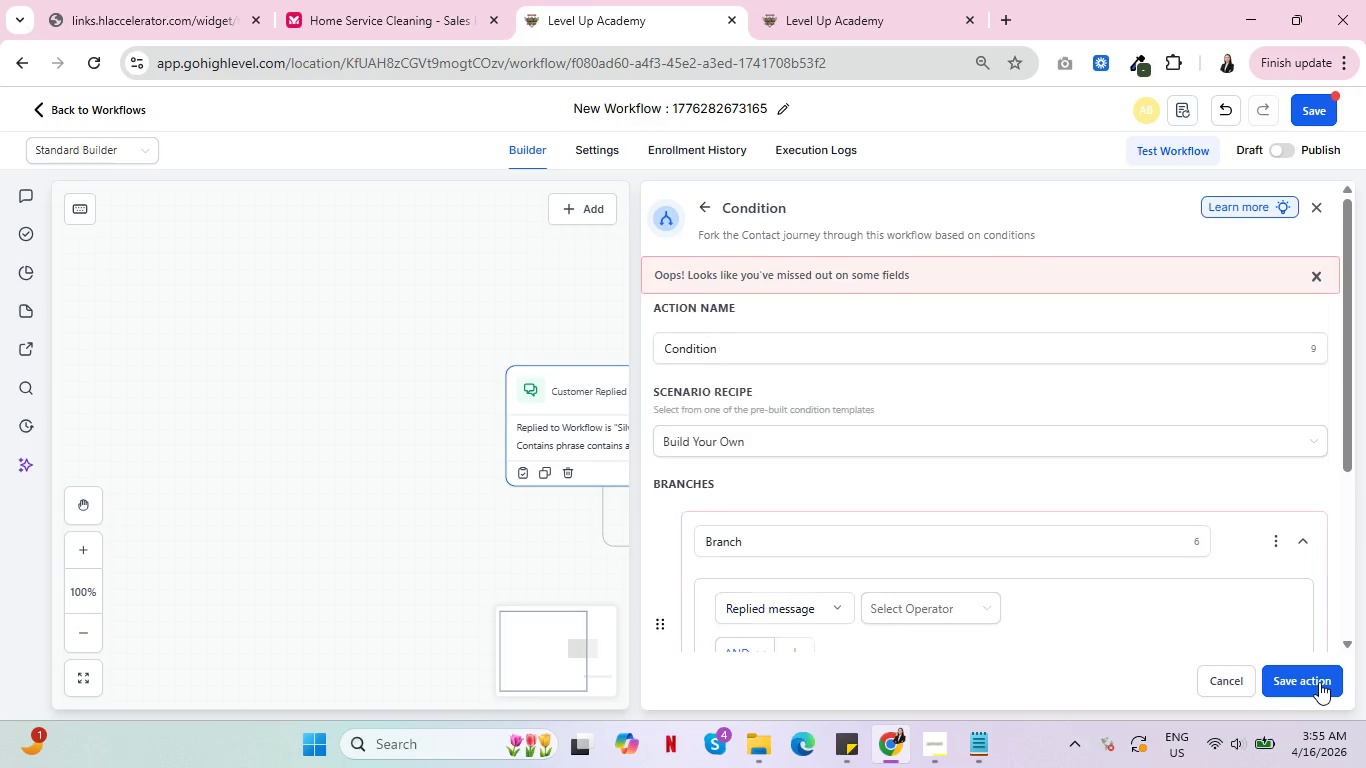 
left_click([1319, 682])
 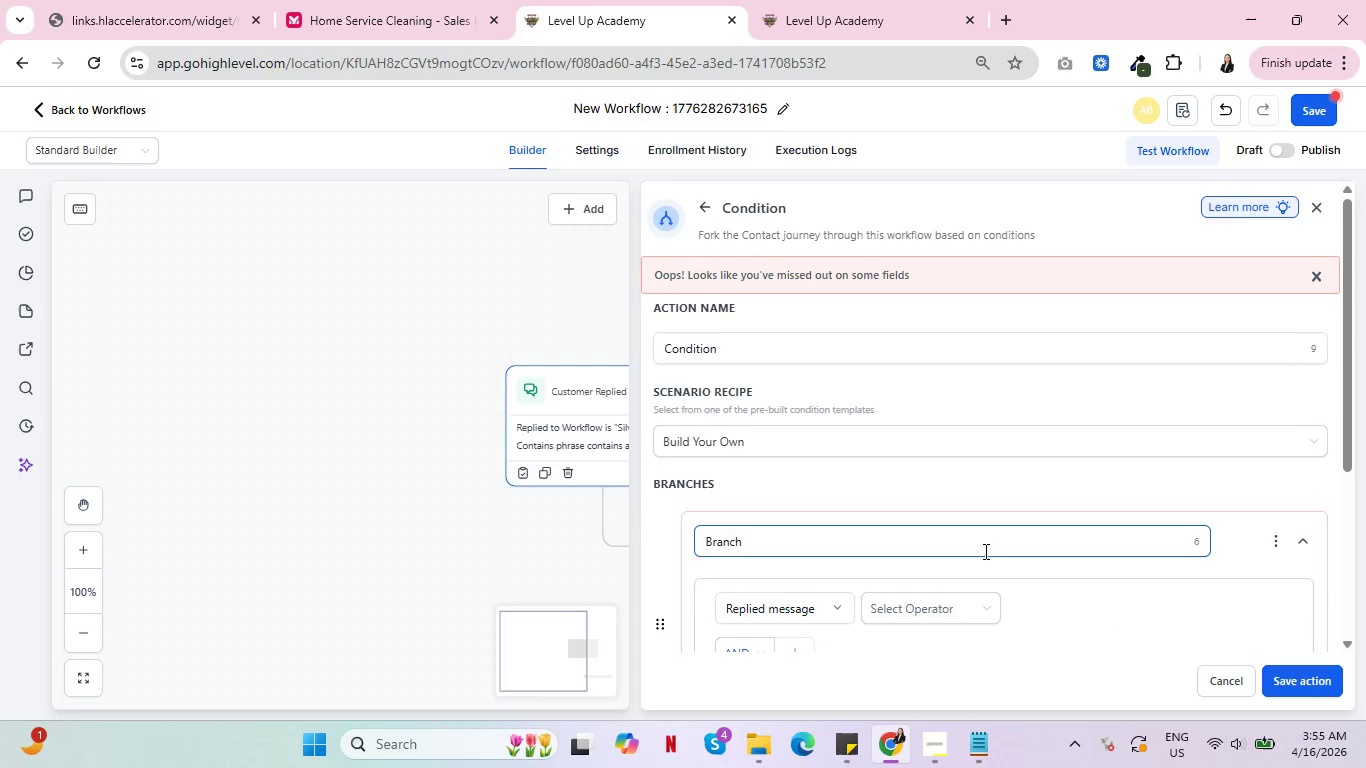 
scroll: coordinate [1121, 553], scroll_direction: down, amount: 2.0
 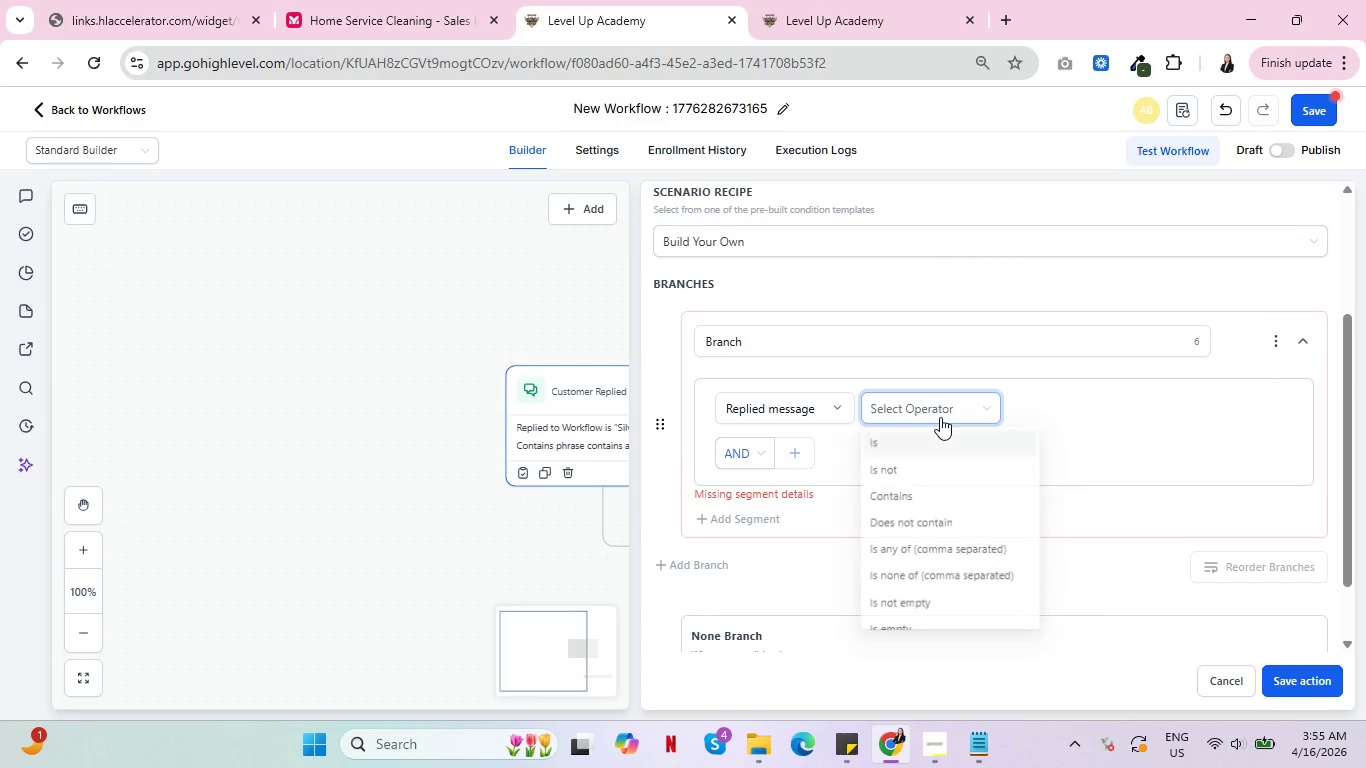 
left_click([940, 417])
 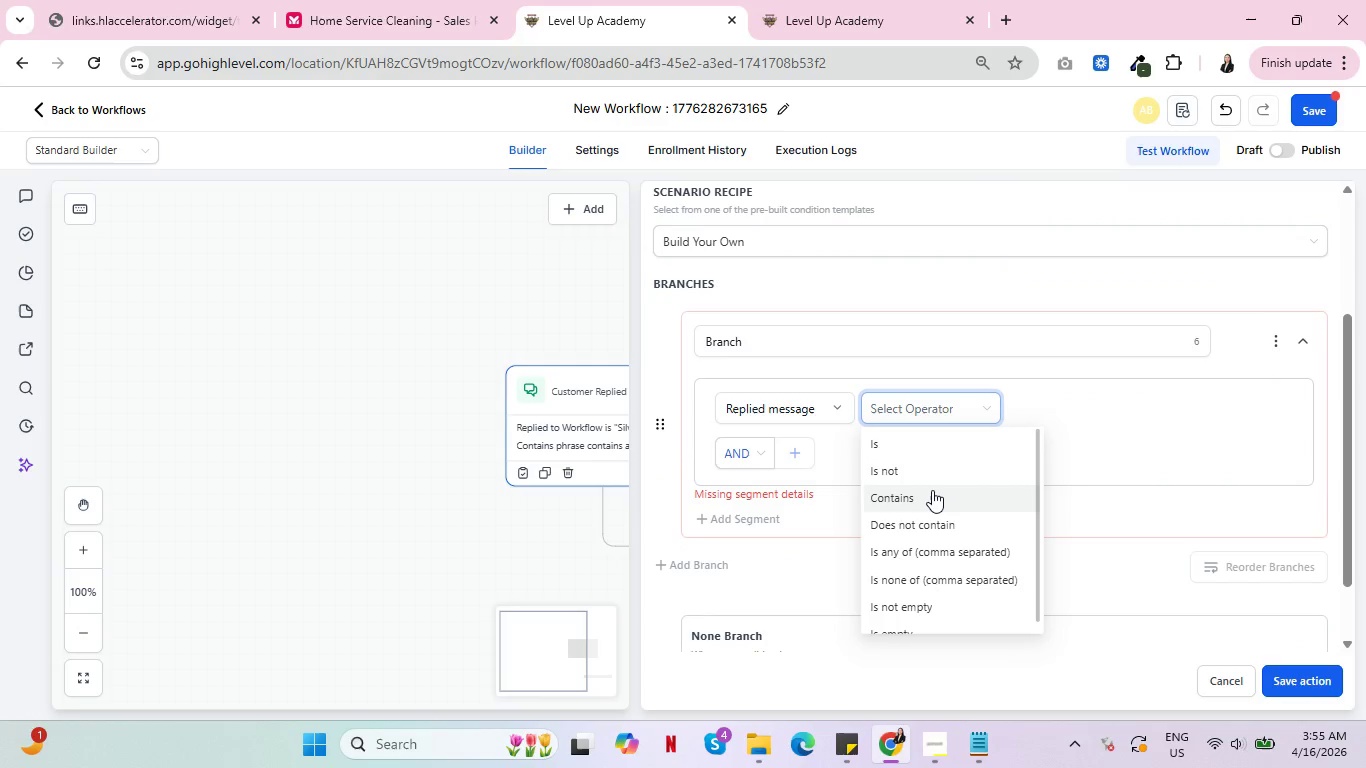 
left_click([931, 490])
 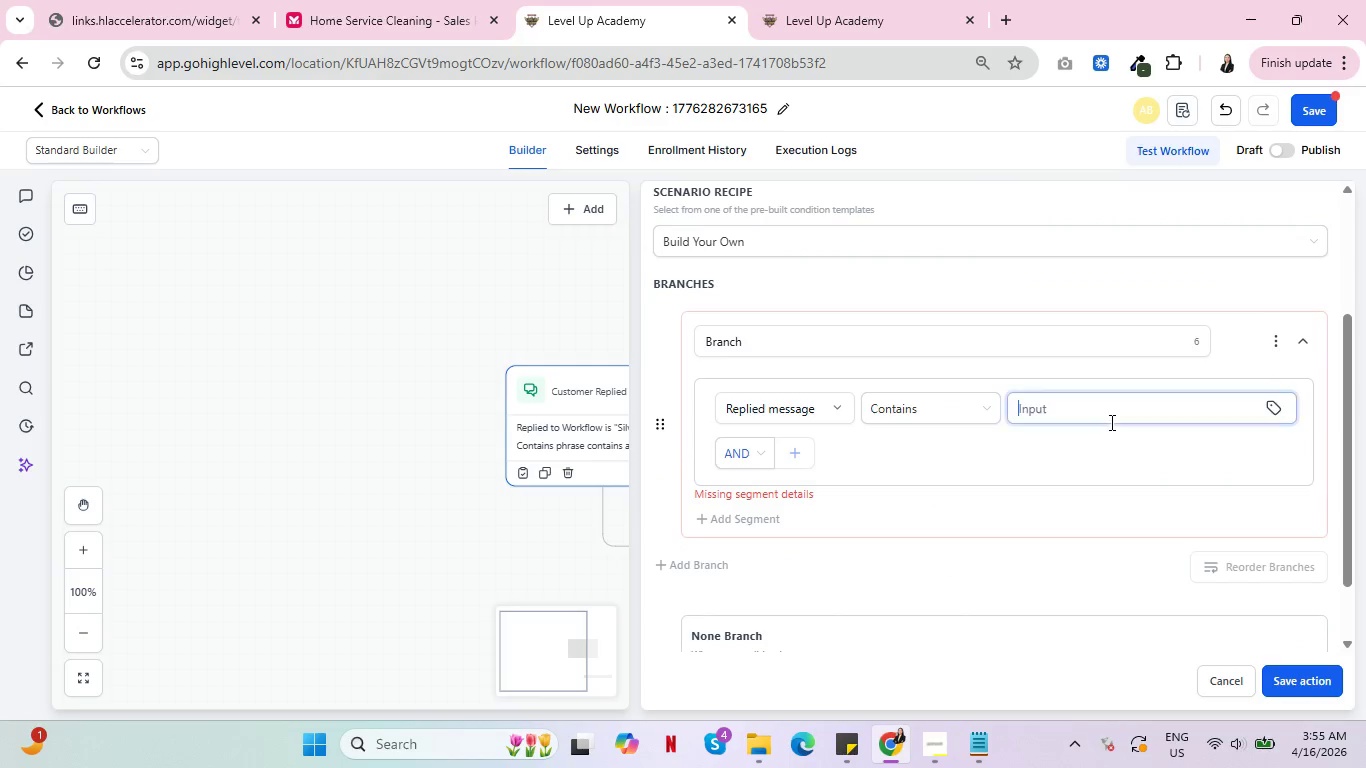 
left_click([1110, 422])
 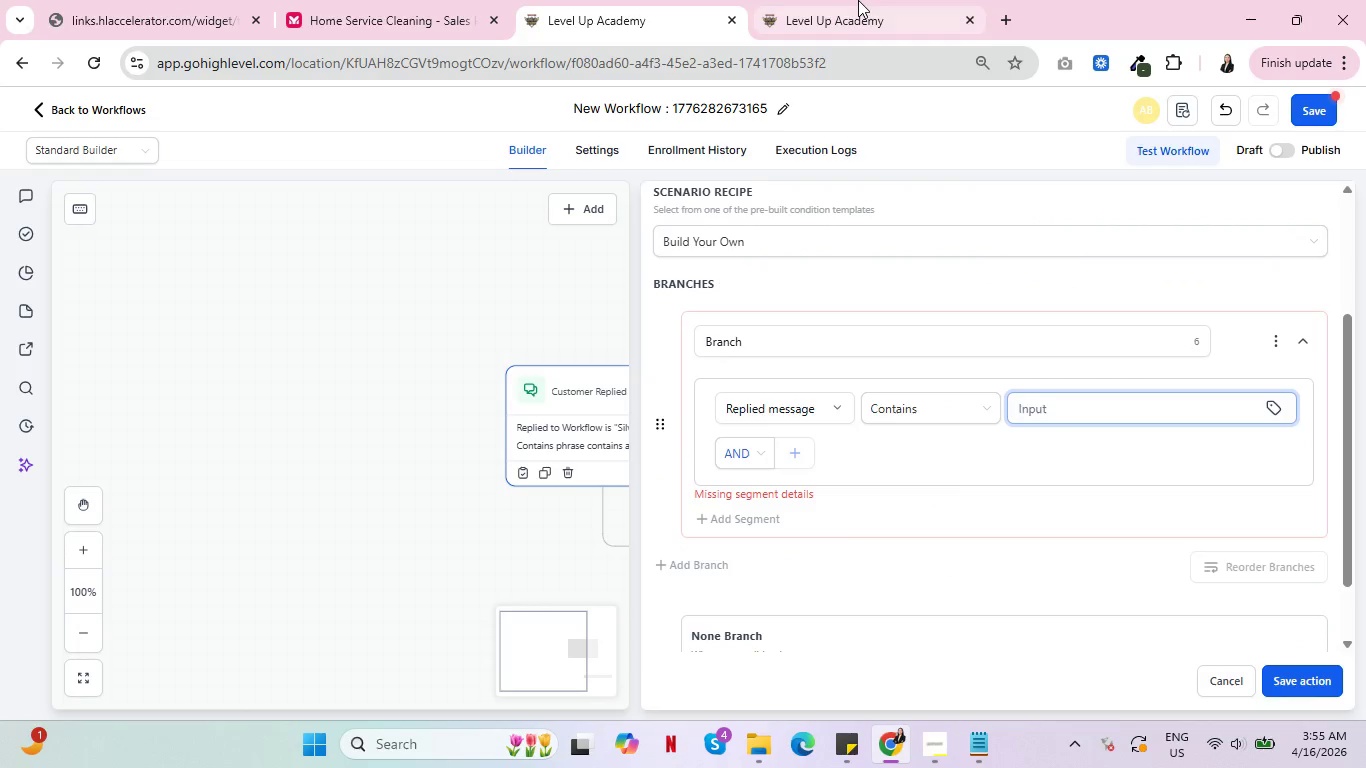 
left_click([858, 0])
 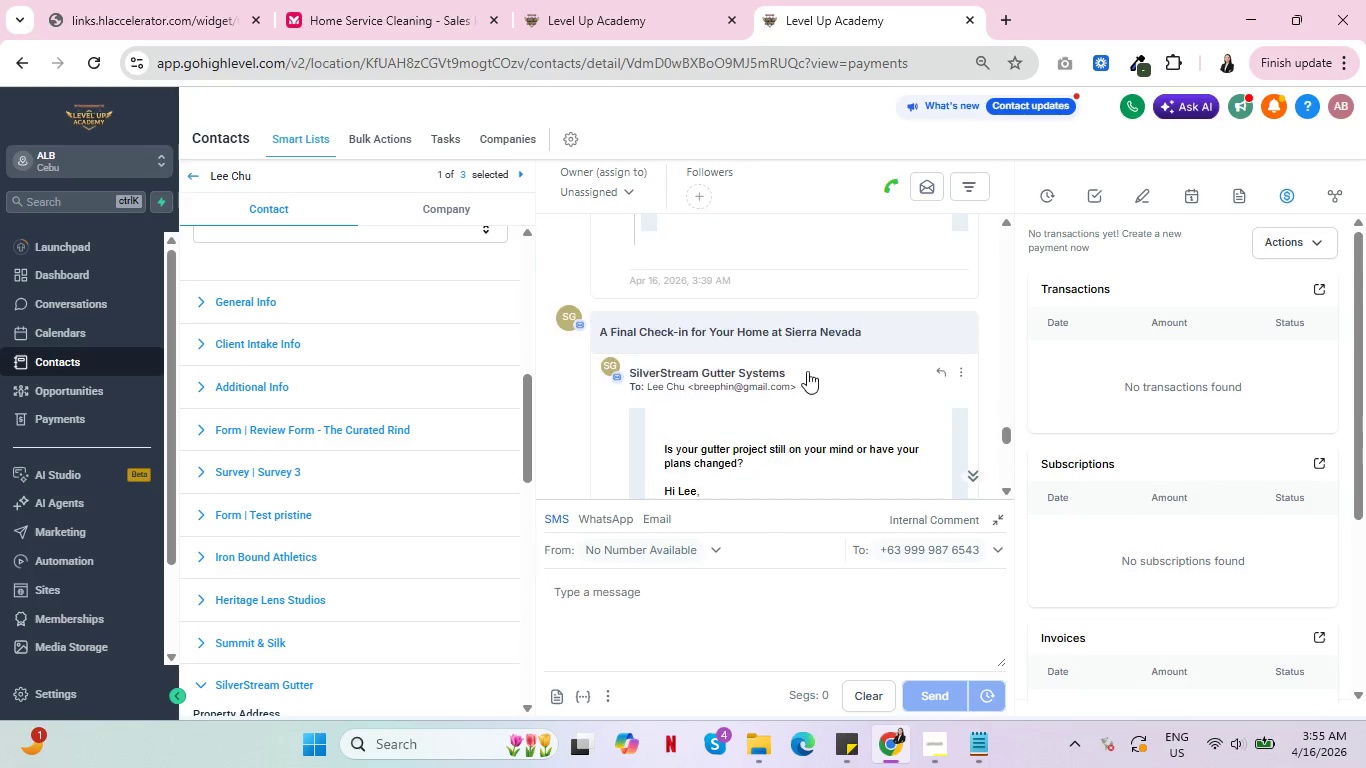 
scroll: coordinate [813, 381], scroll_direction: up, amount: 50.0
 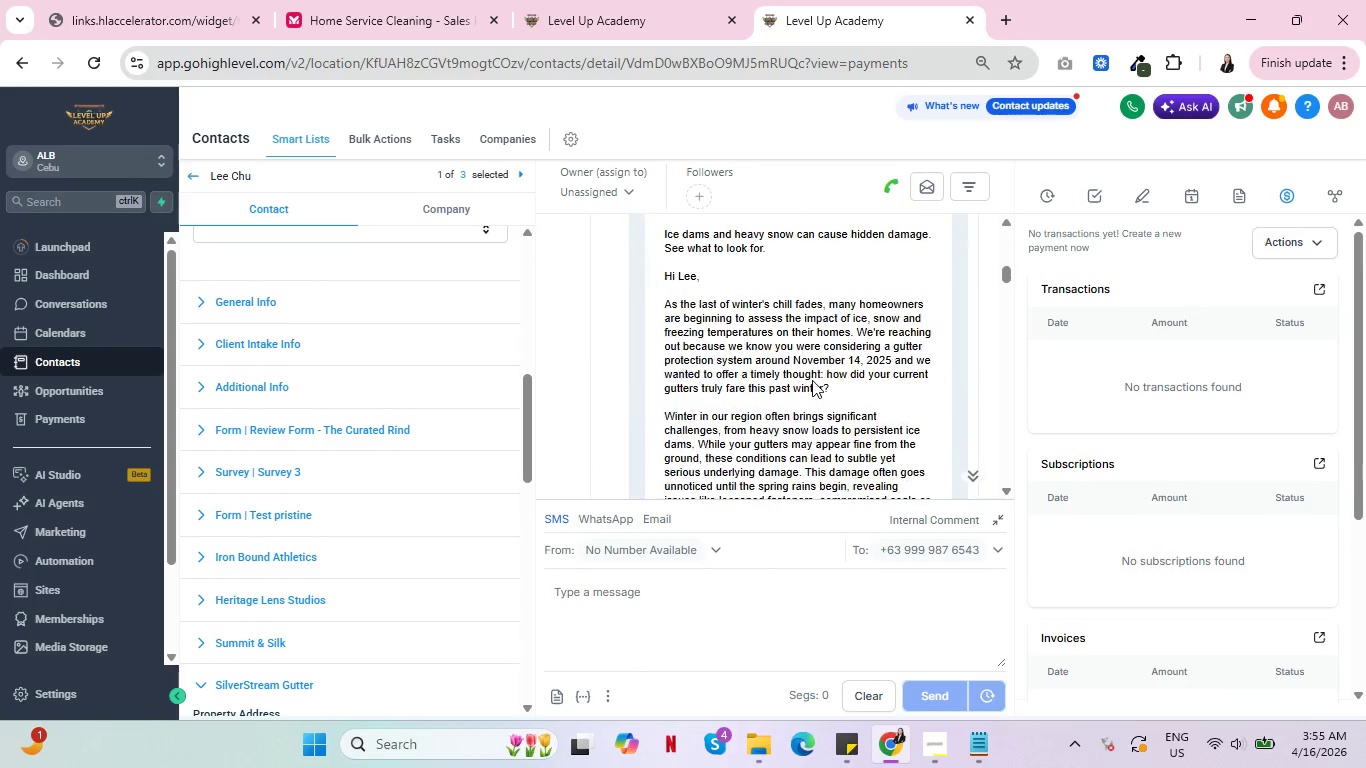 
scroll: coordinate [796, 407], scroll_direction: down, amount: 9.0
 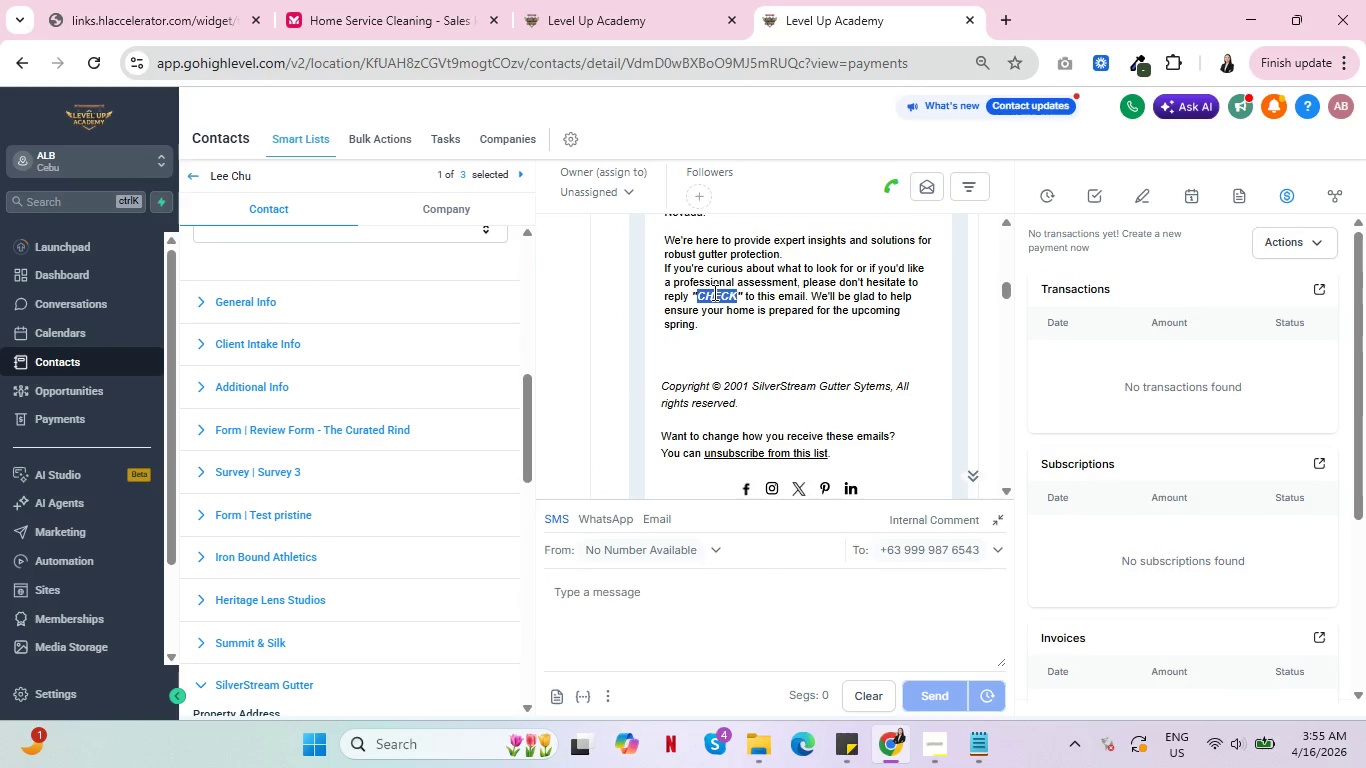 
double_click([713, 292])
 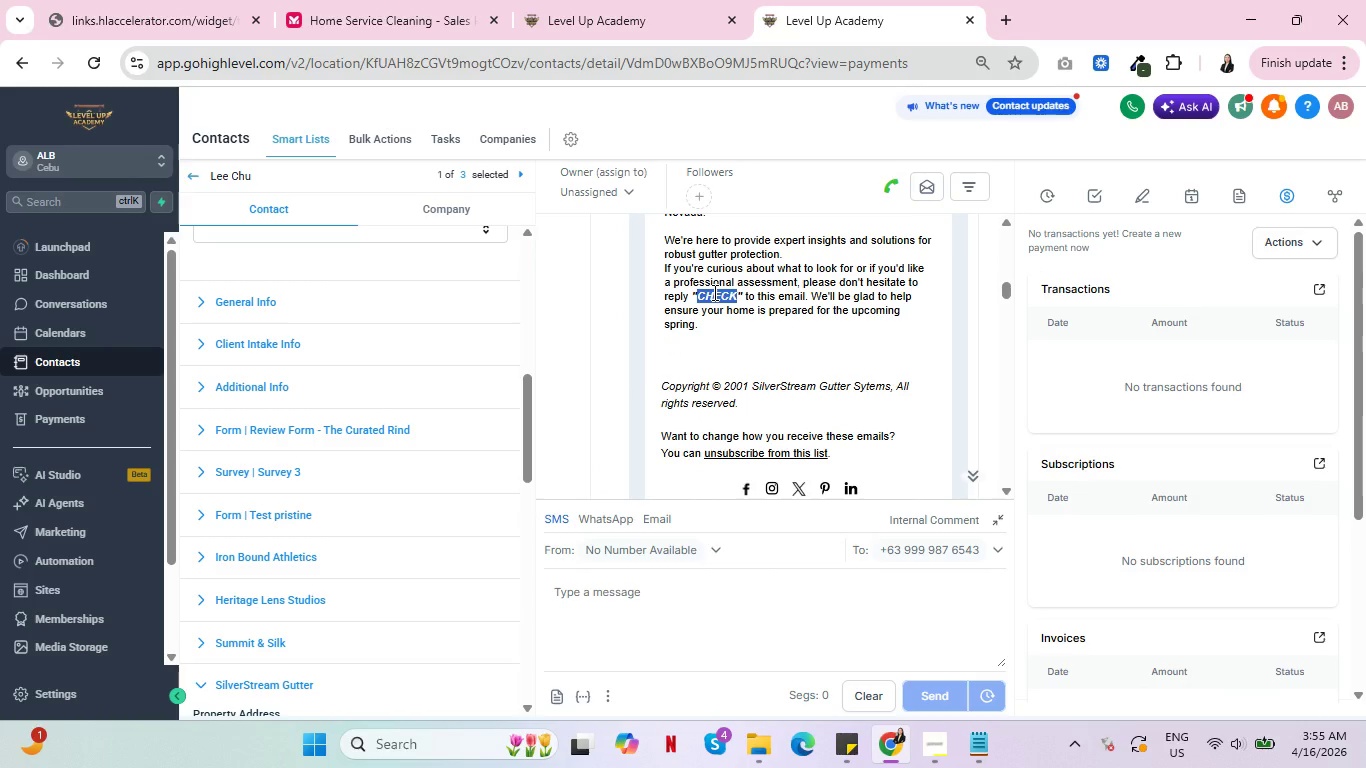 
key(Control+C)
 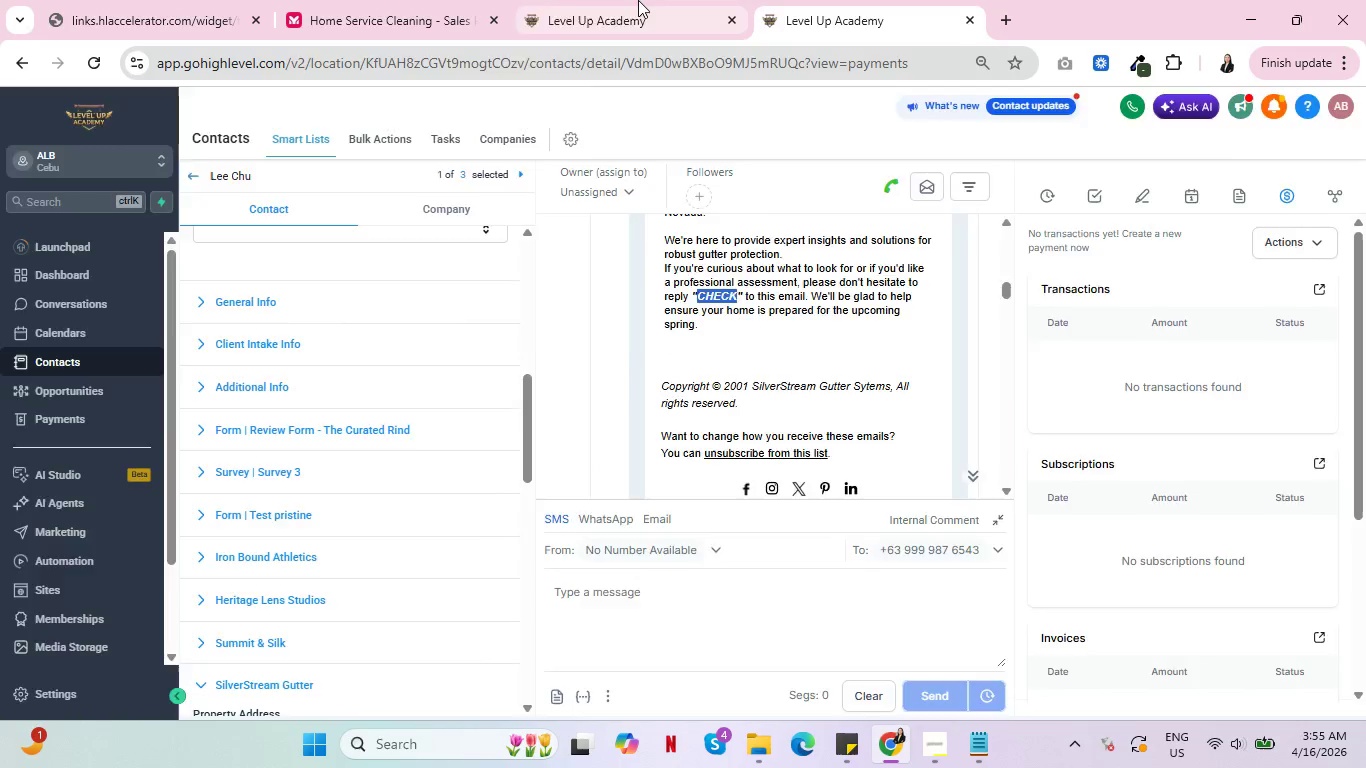 
key(Control+C)
 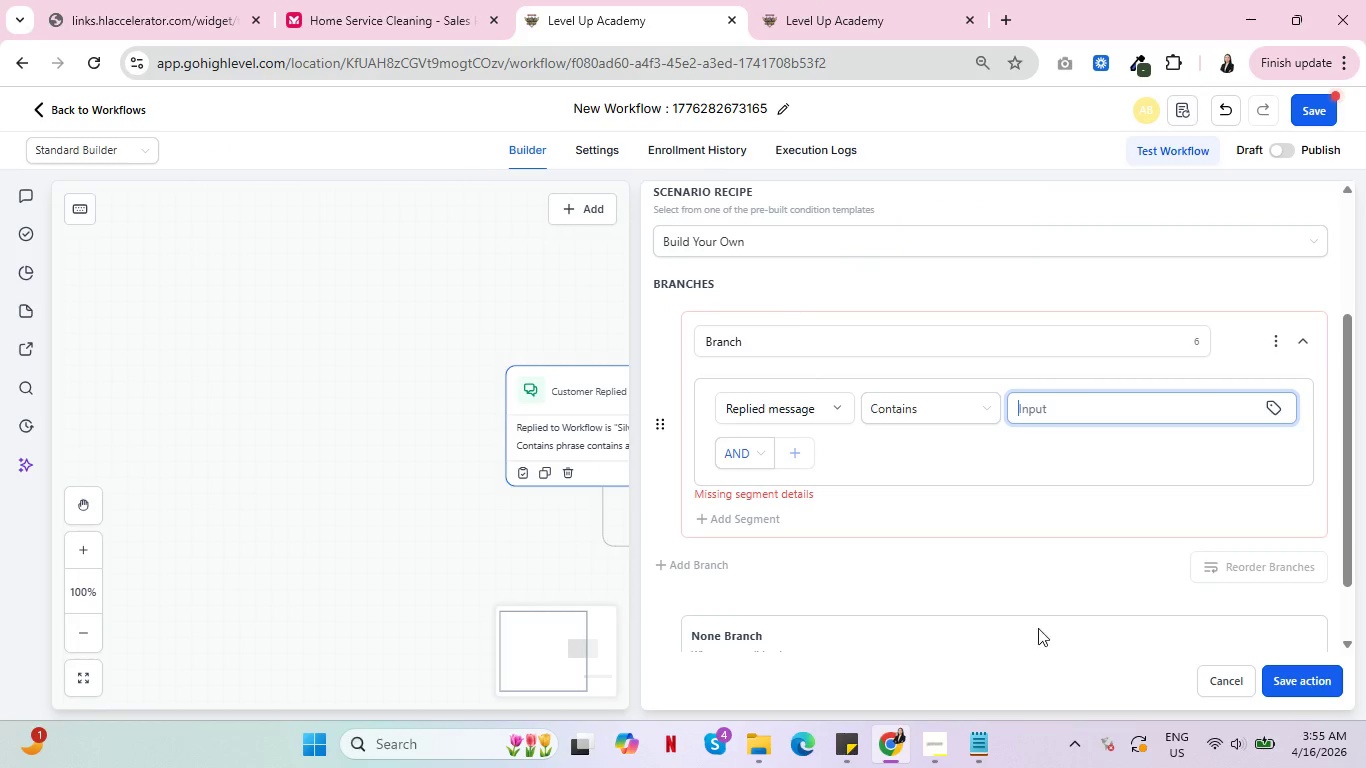 
left_click([638, 0])
 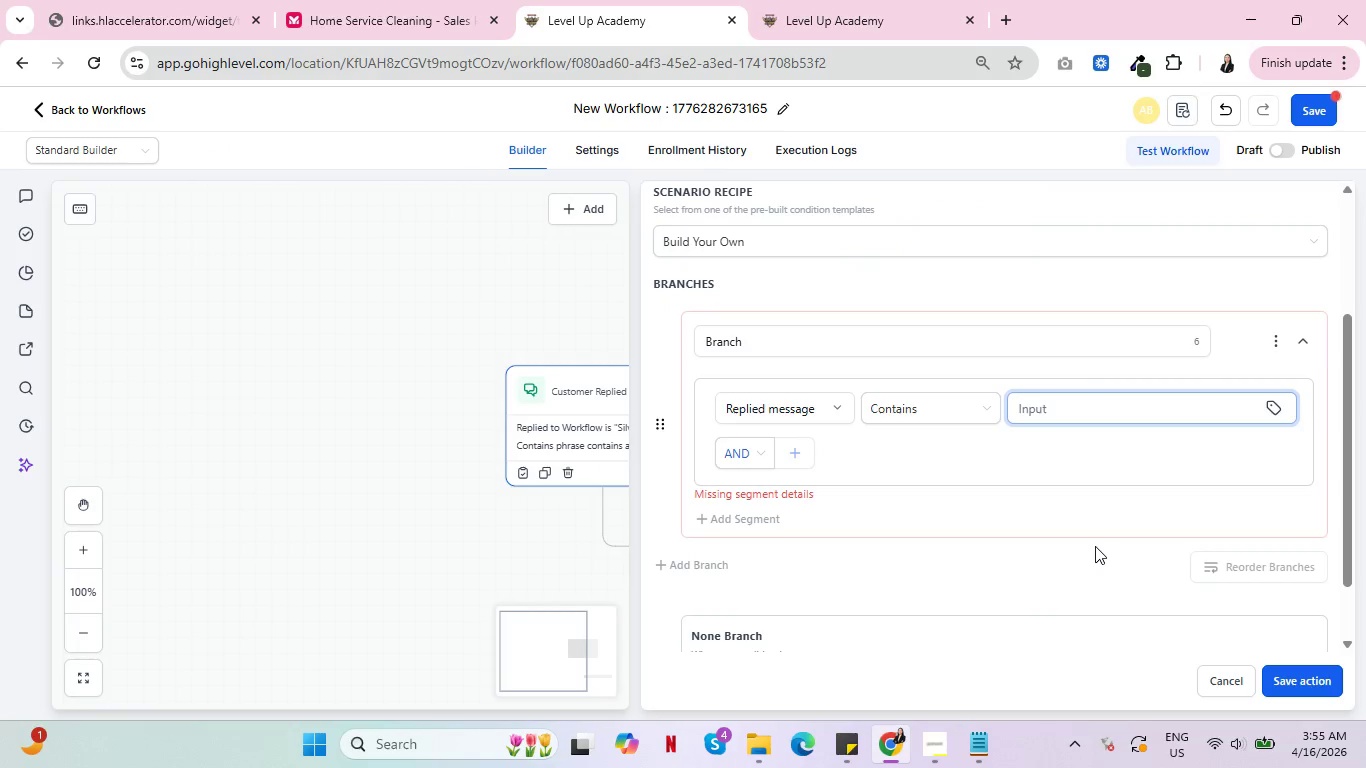 
key(Control+V)
 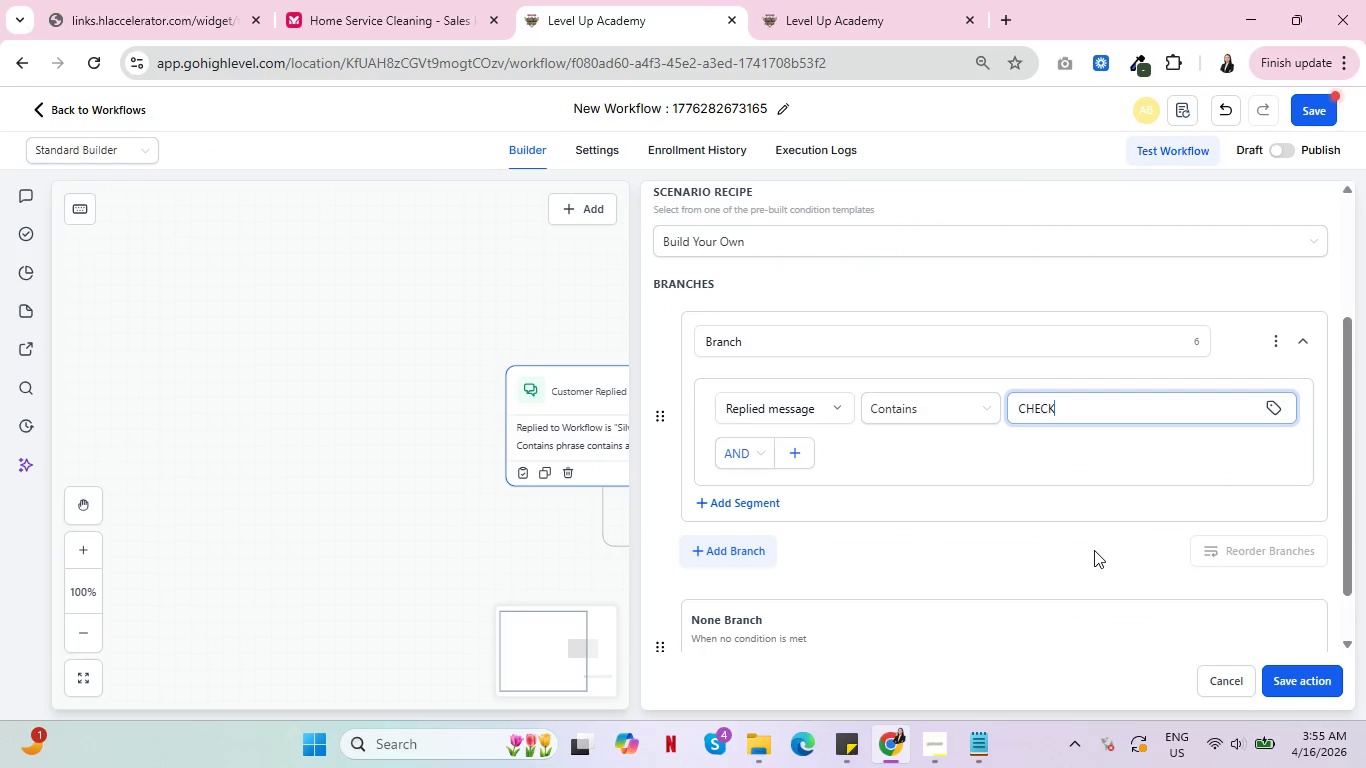 
key(Enter)
 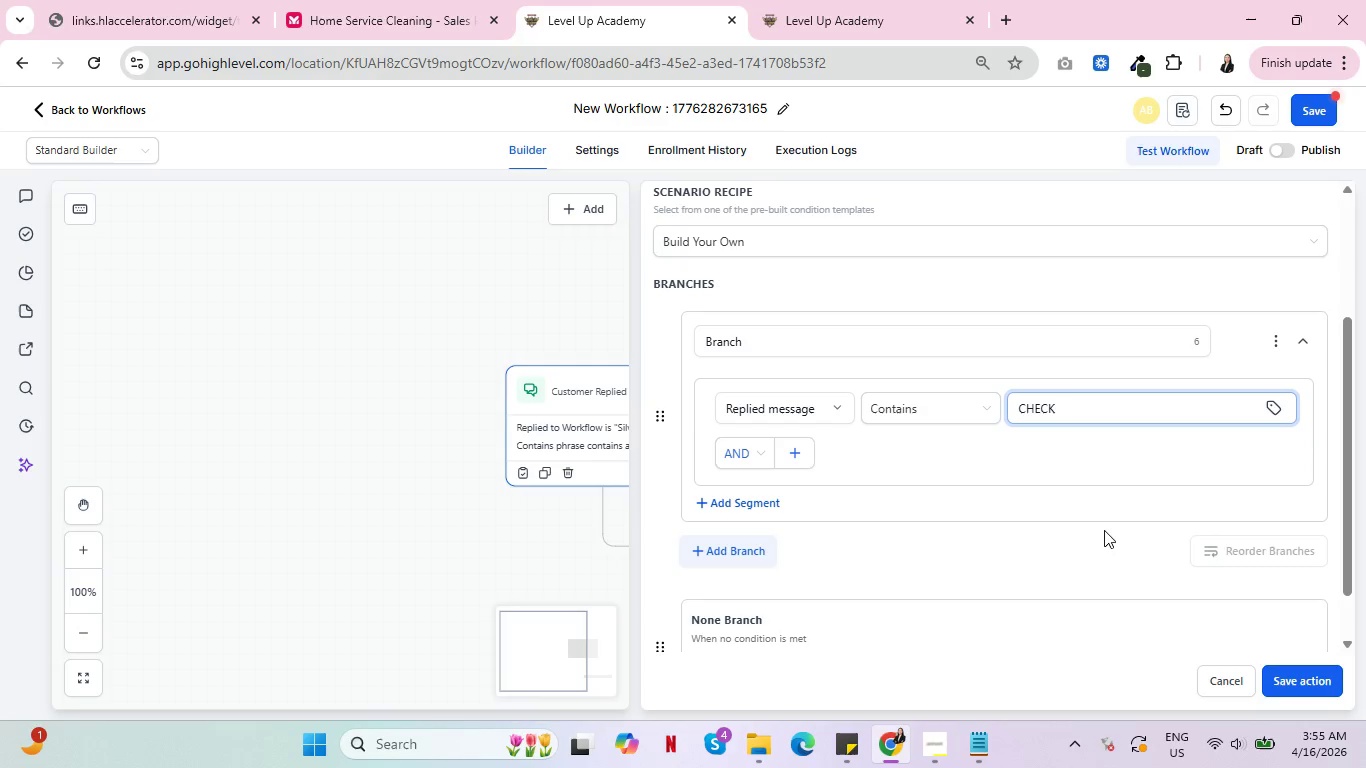 
wait(6.42)
 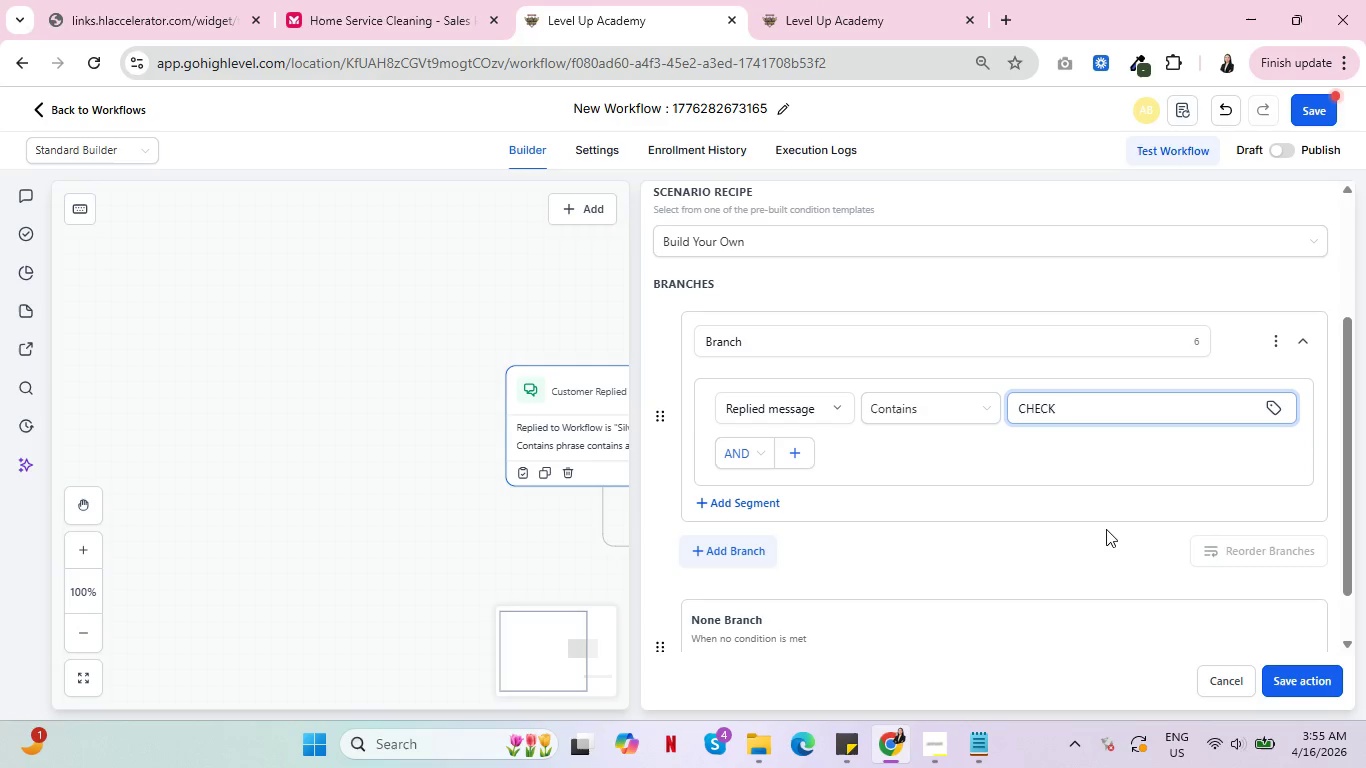 
mouse_move([862, 408])
 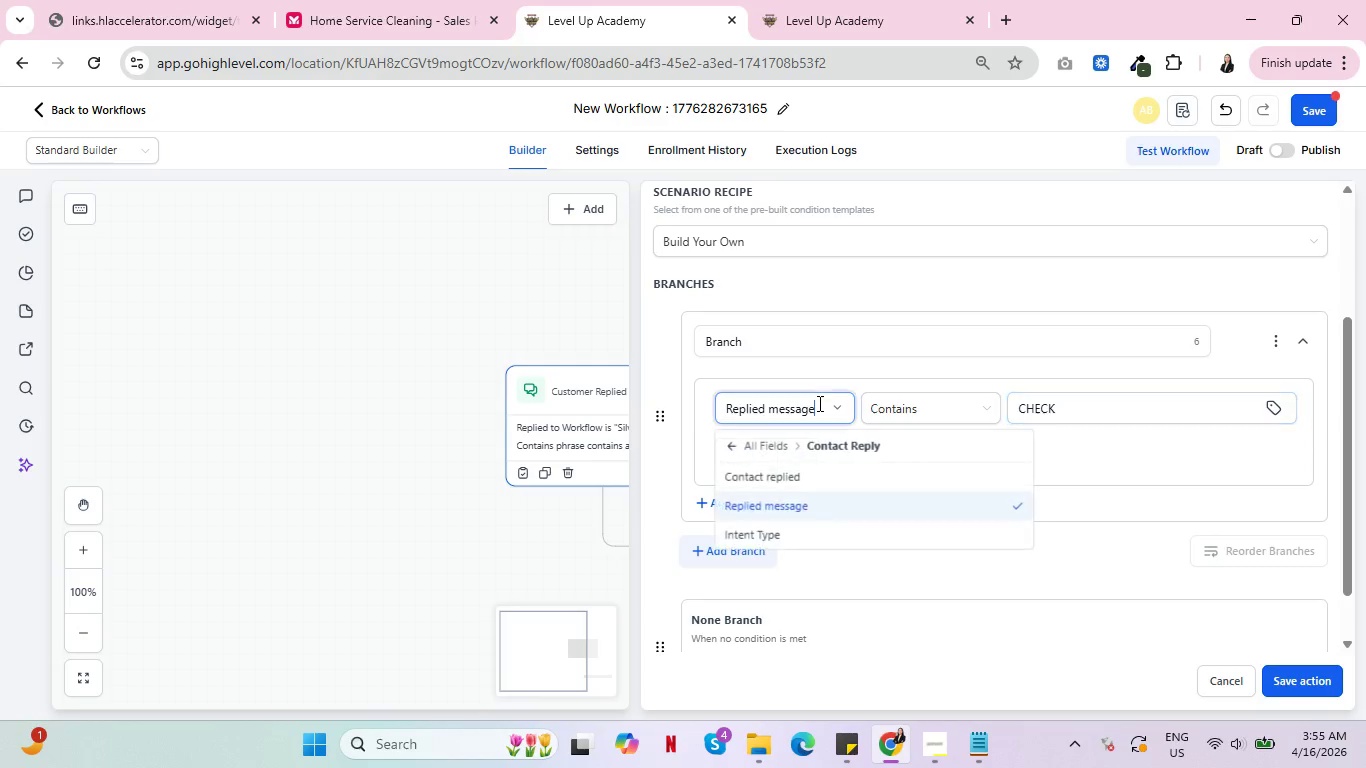 
left_click([818, 403])
 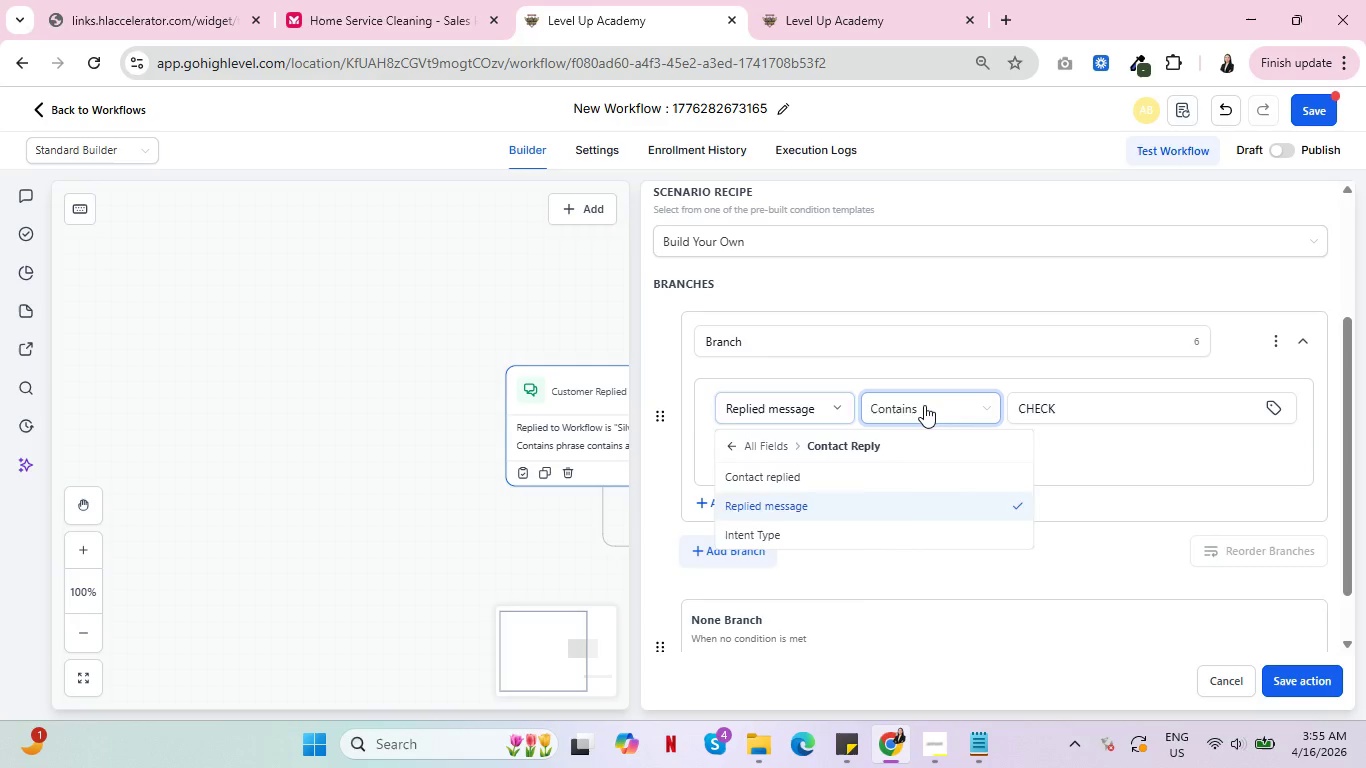 
left_click([924, 405])
 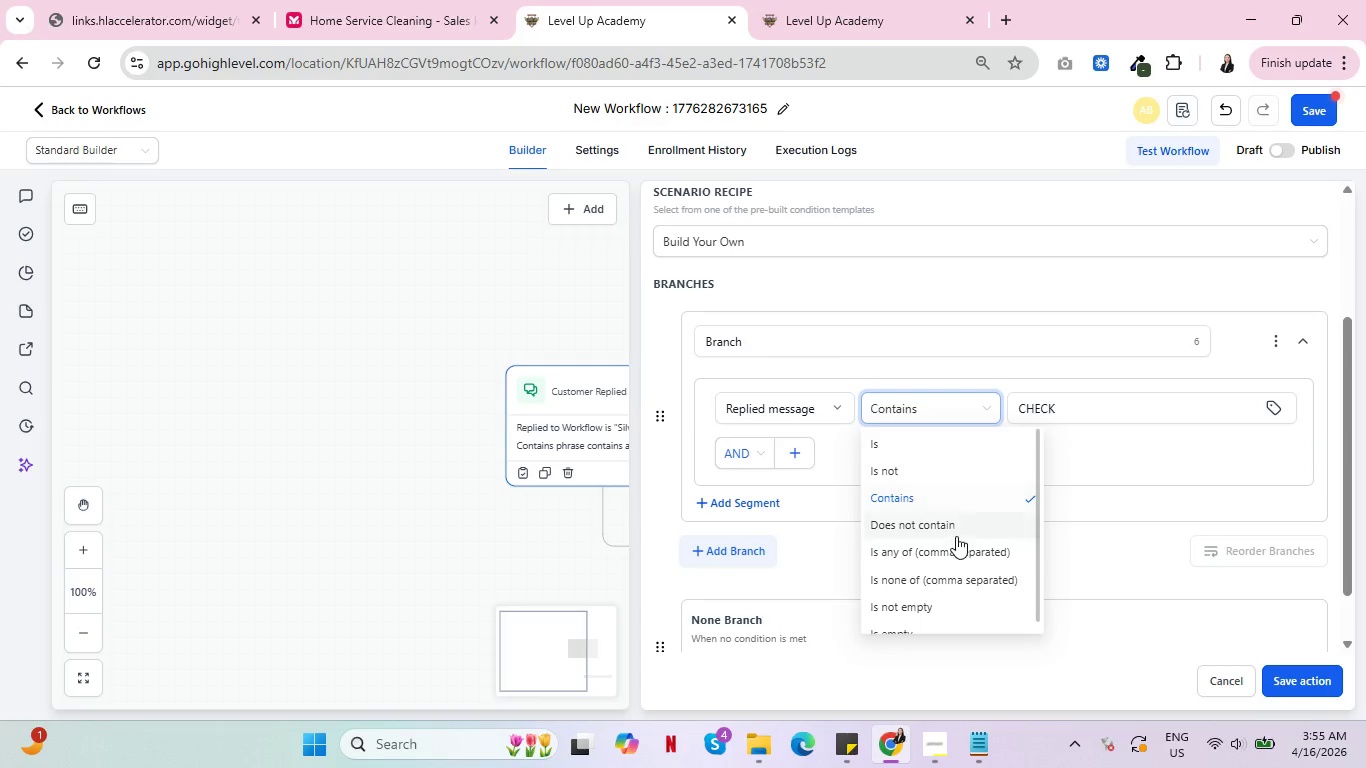 
scroll: coordinate [956, 541], scroll_direction: down, amount: 1.0
 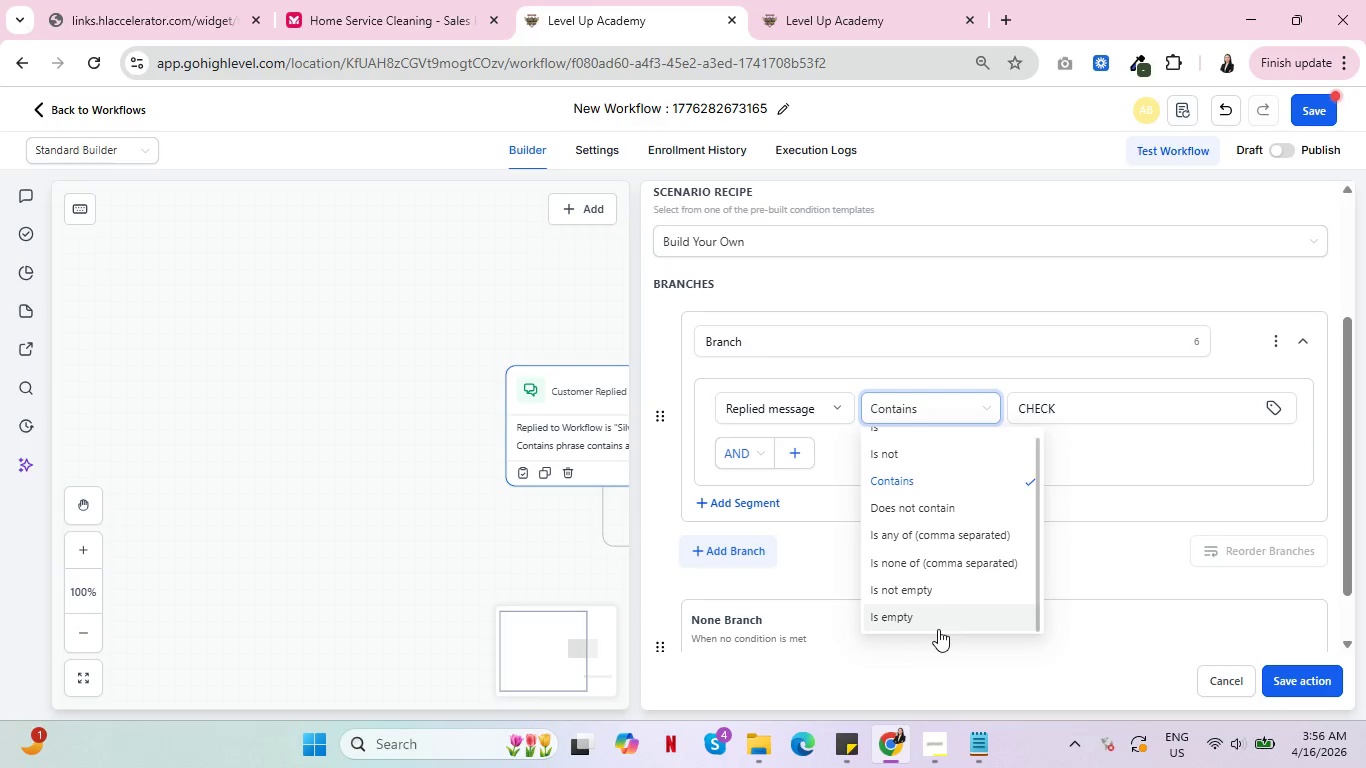 
wait(9.05)
 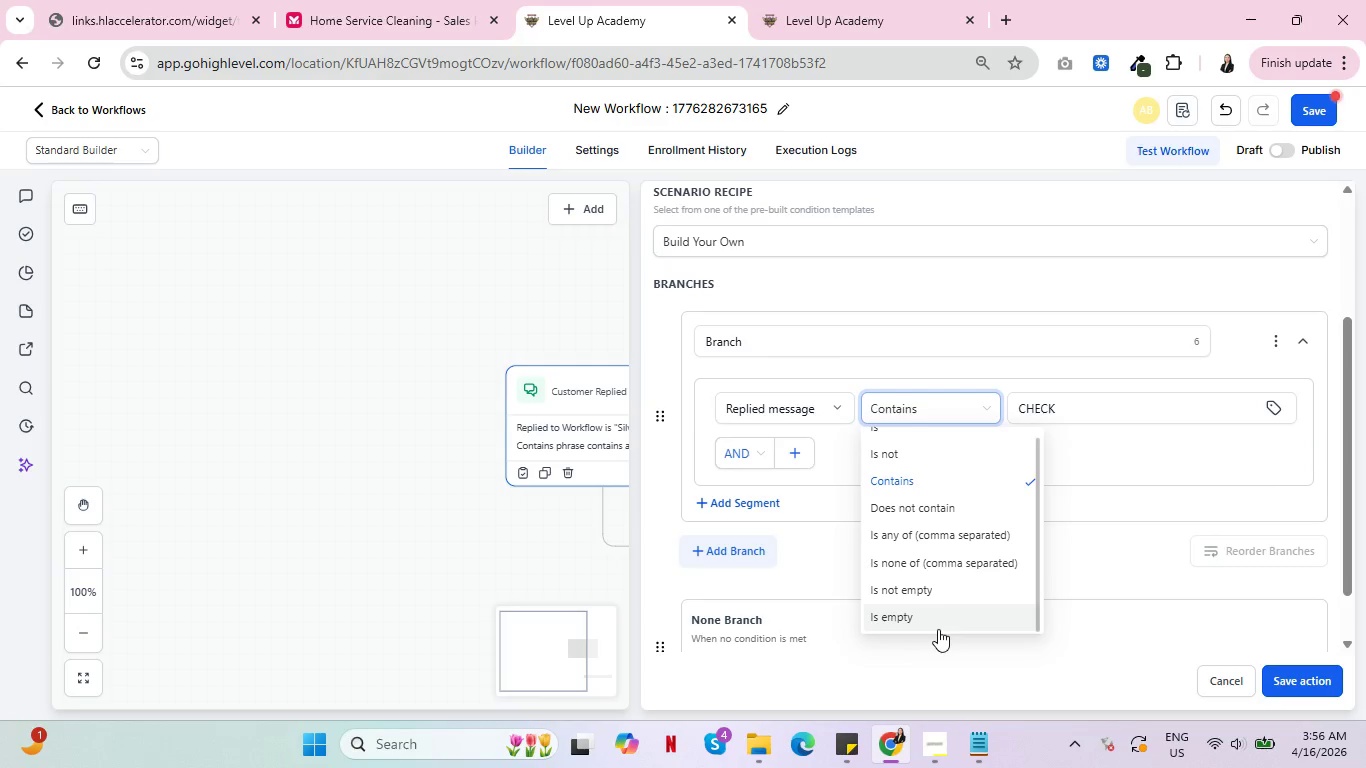 
left_click([955, 538])
 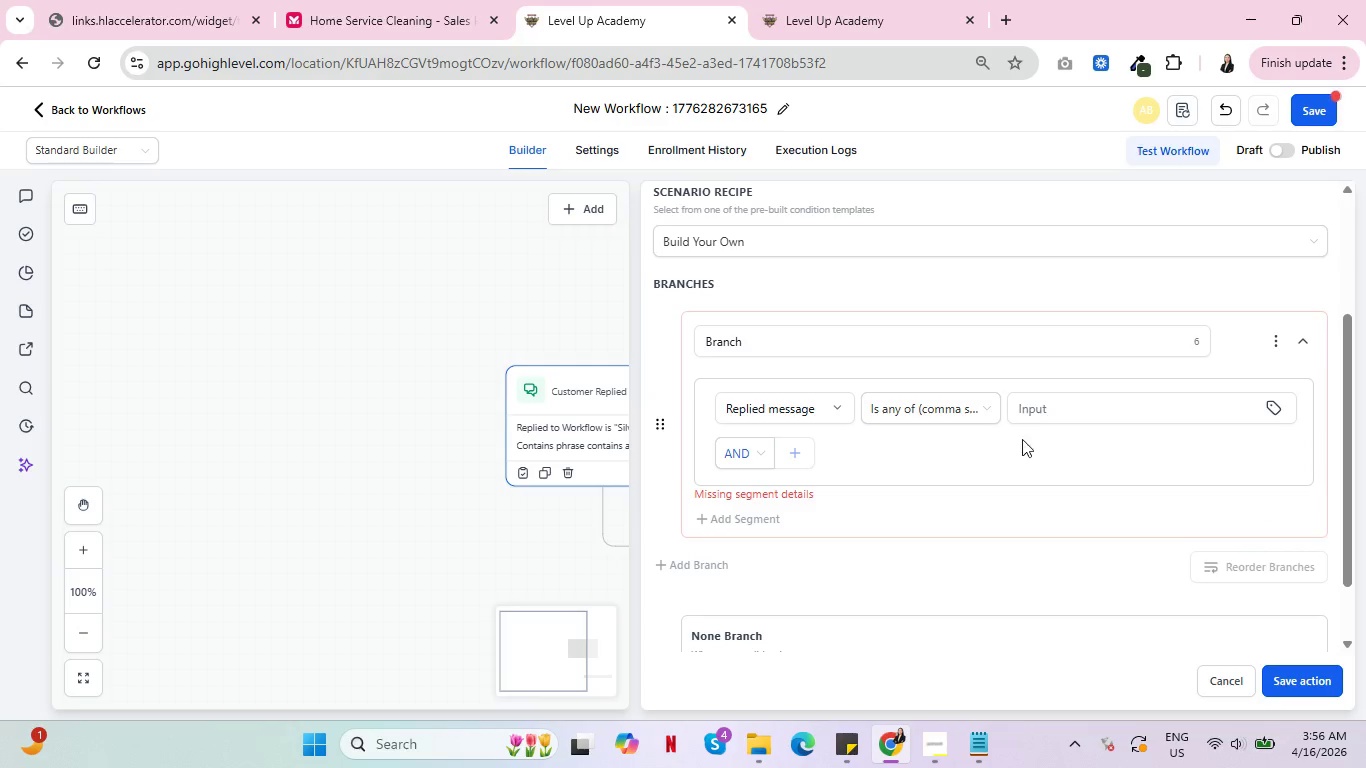 
left_click([1071, 412])
 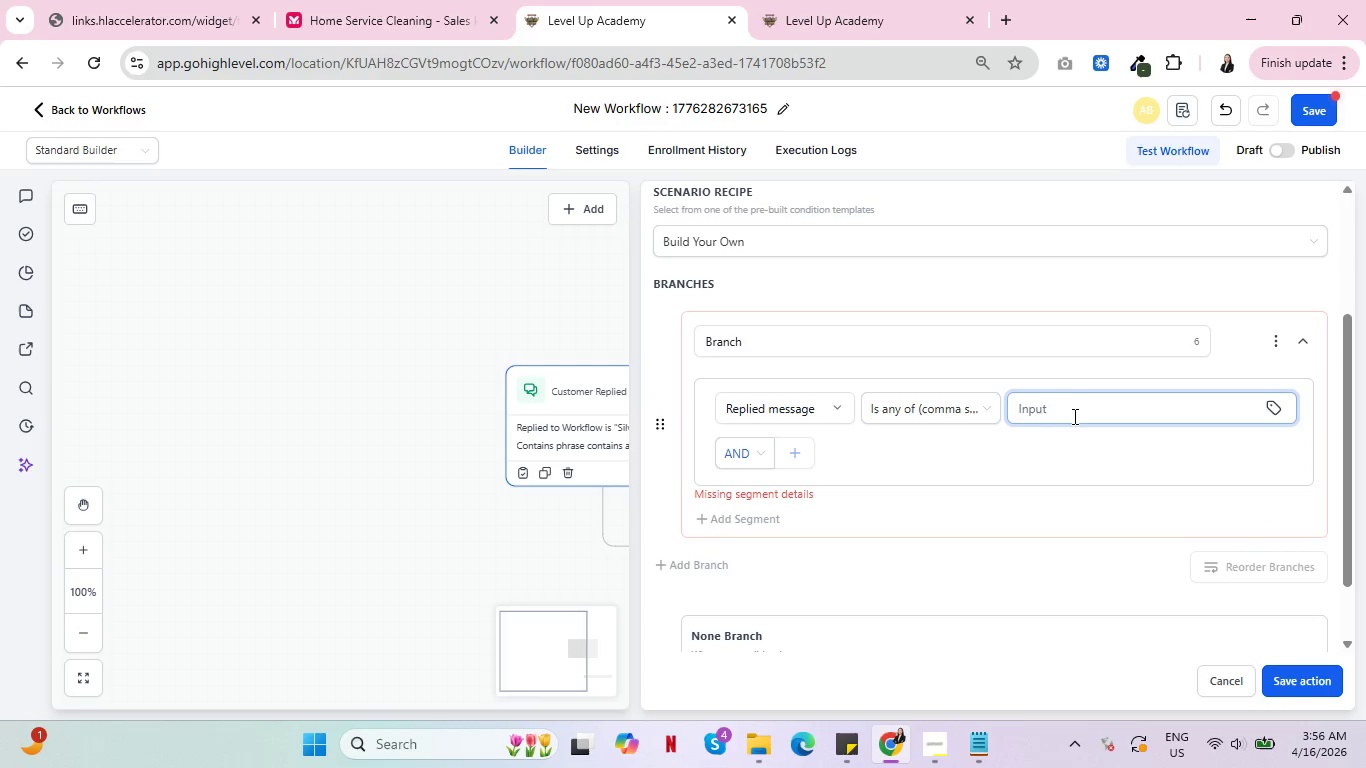 
key(Control+V)
 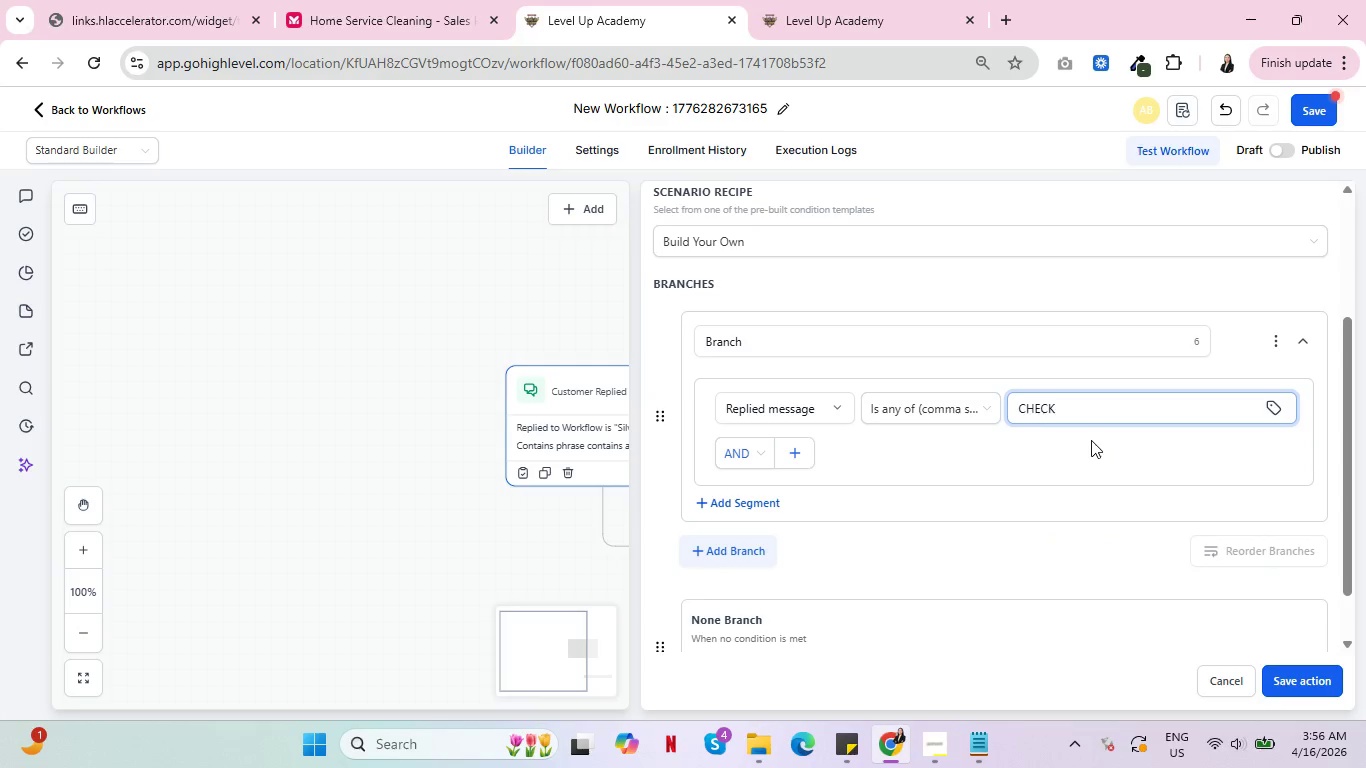 
key(Enter)
 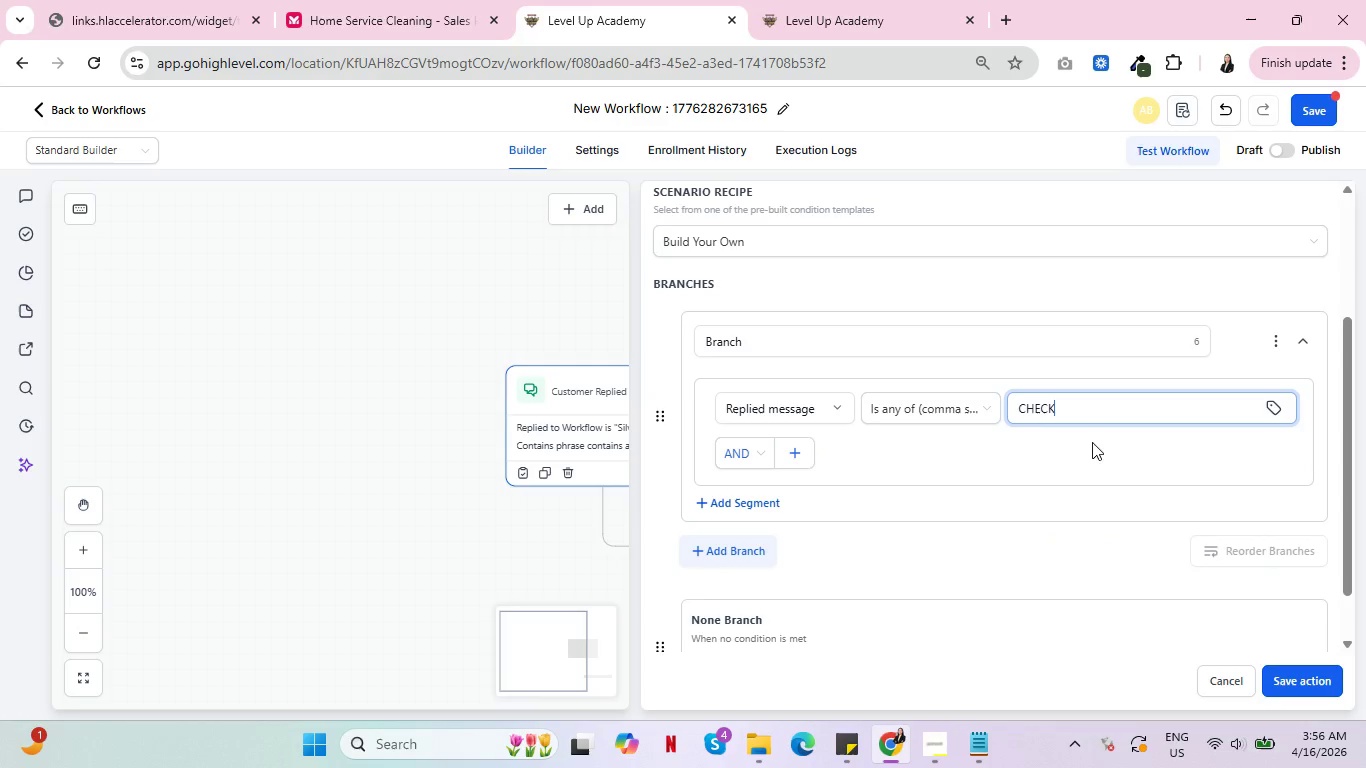 
mouse_move([965, 408])
 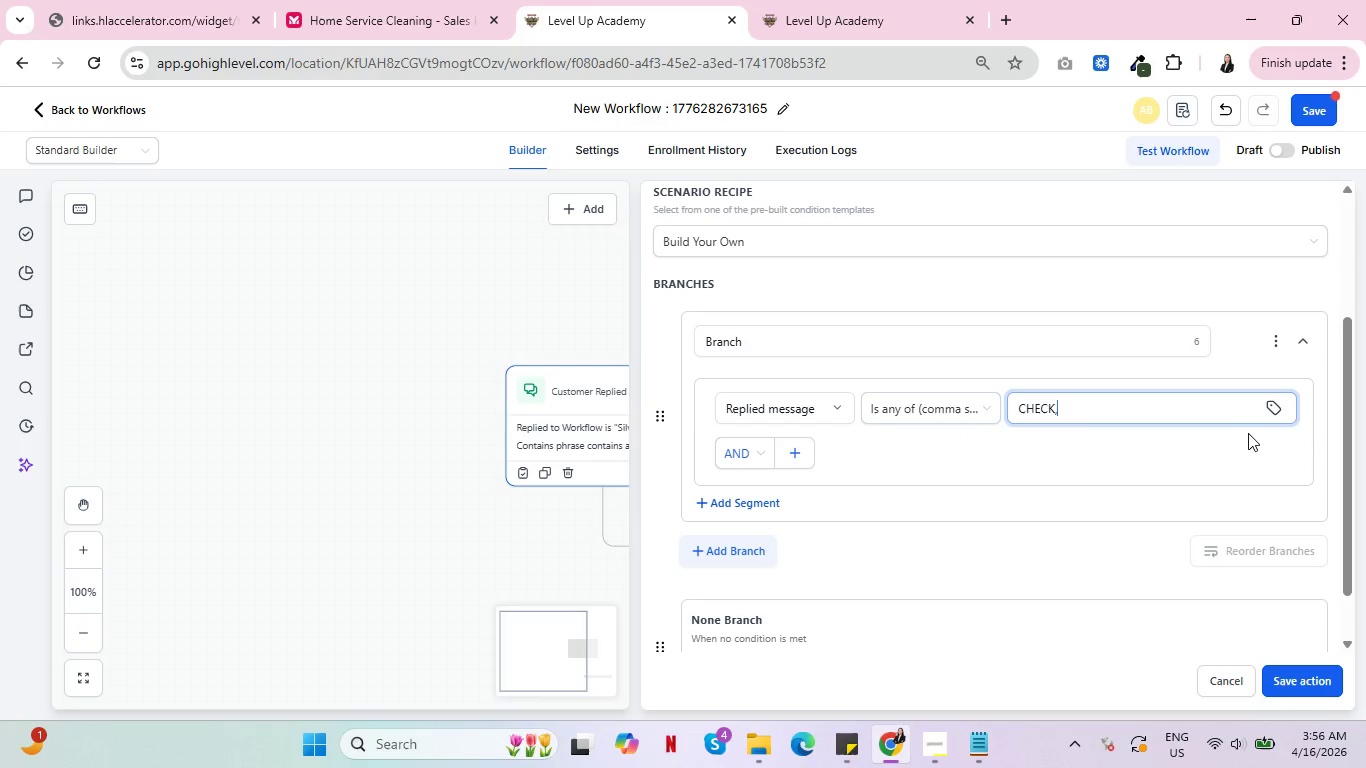 
key(Comma)
 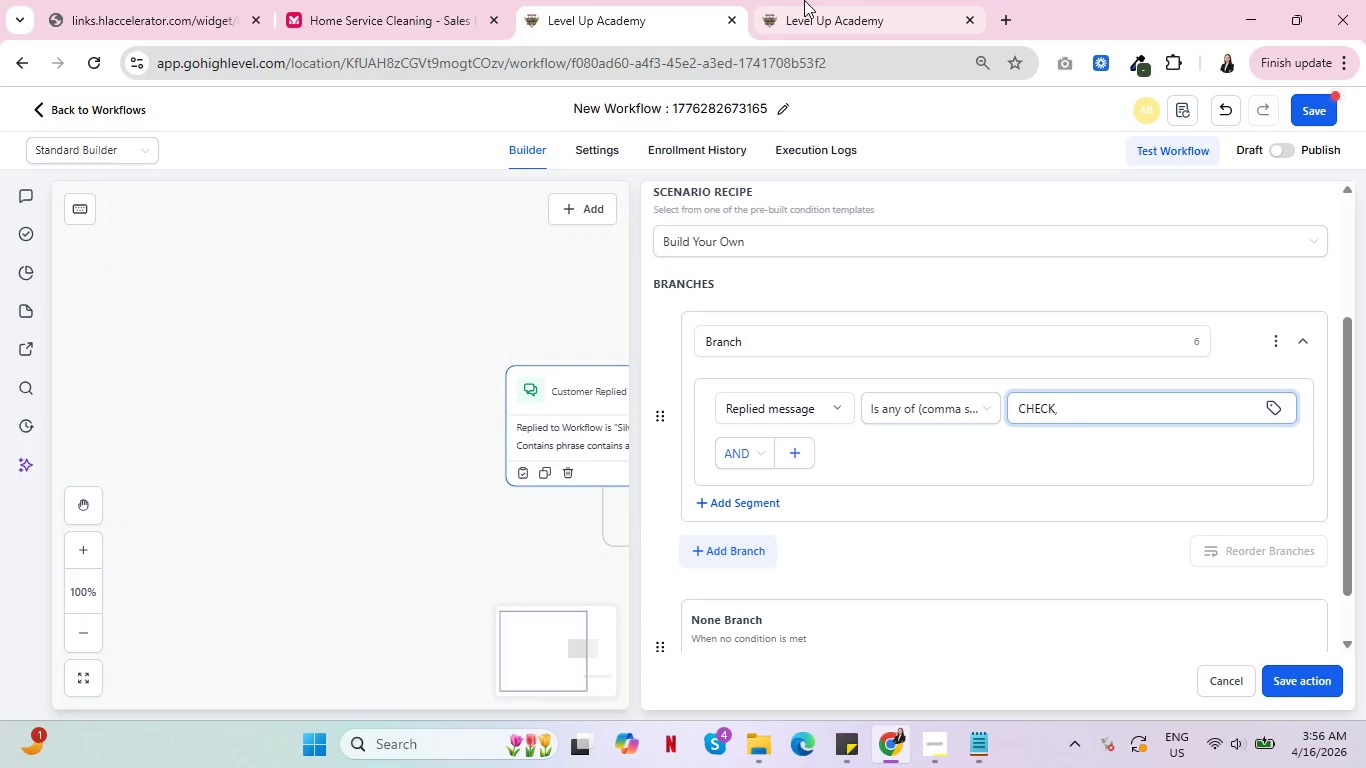 
left_click([804, 0])
 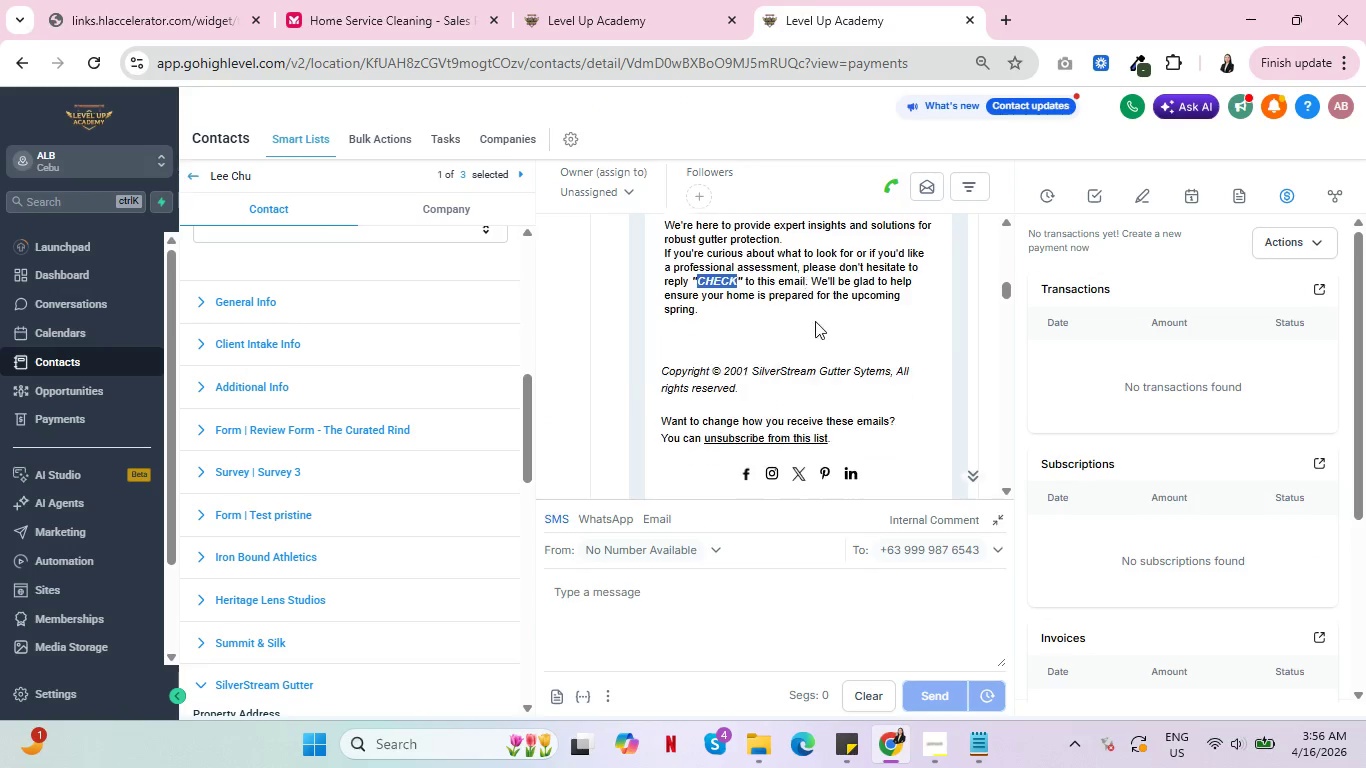 
scroll: coordinate [819, 342], scroll_direction: down, amount: 10.0
 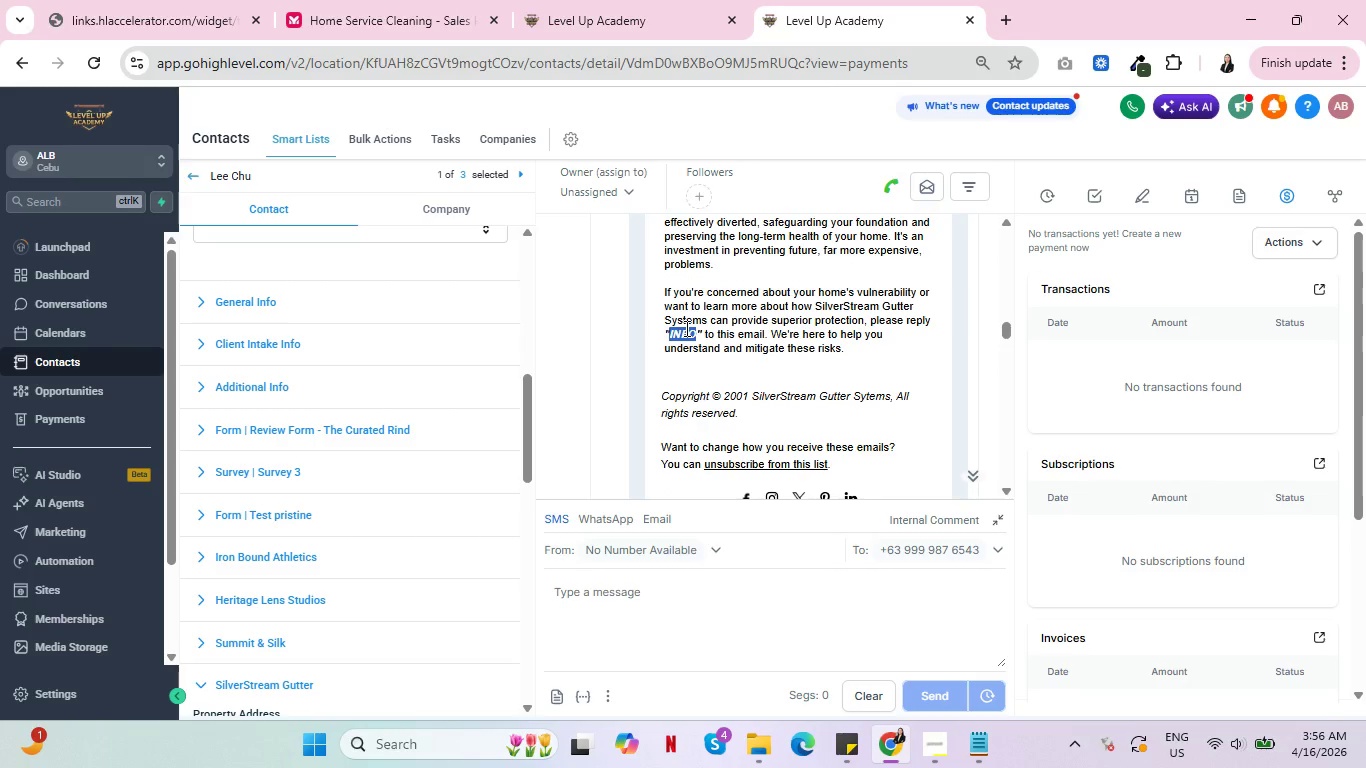 
double_click([685, 328])
 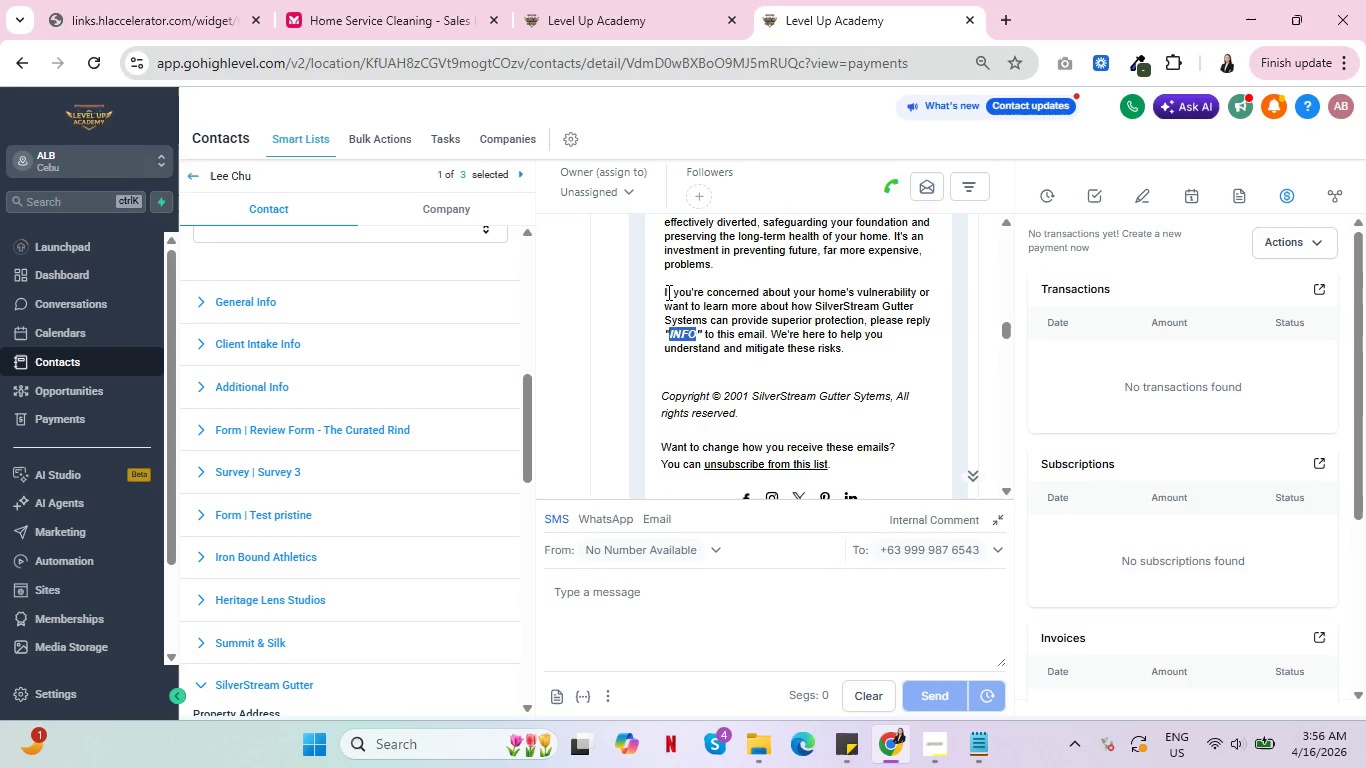 
key(Control+C)
 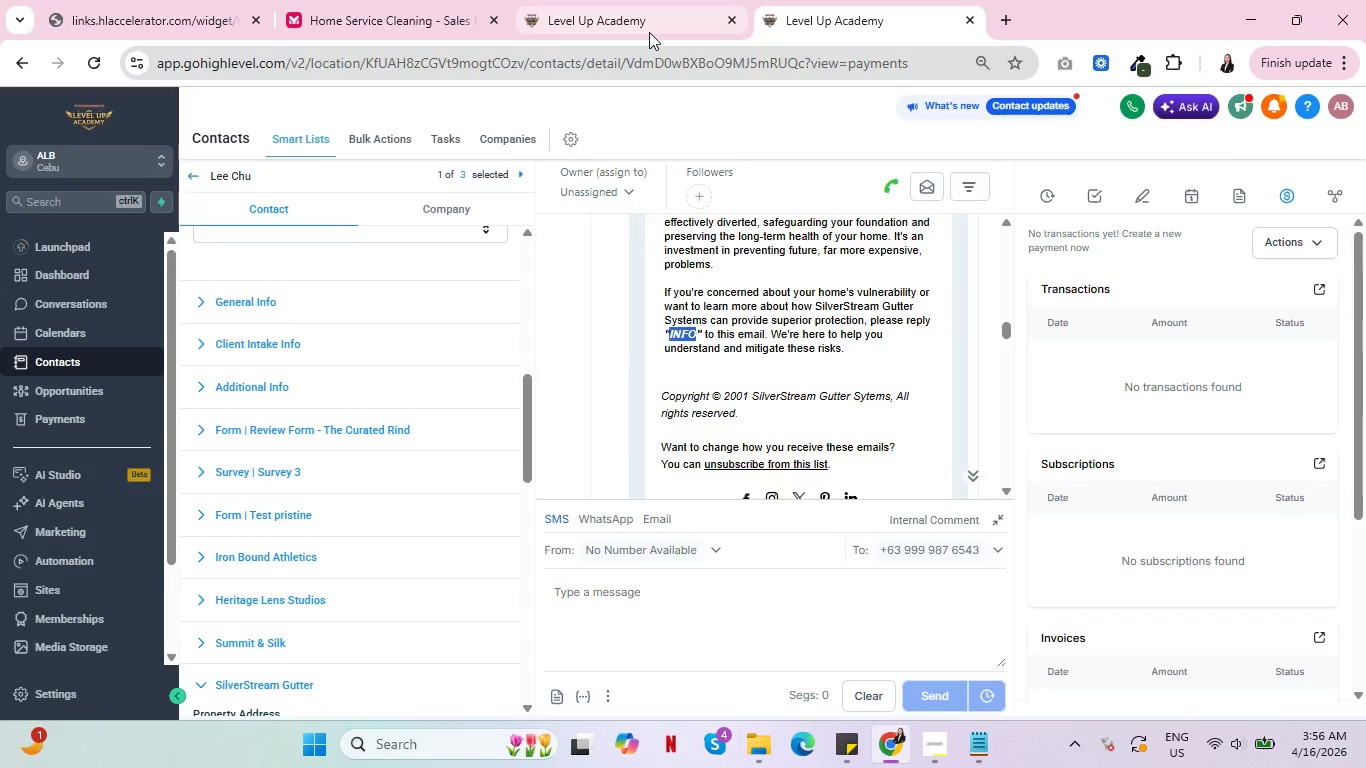 
key(Control+C)
 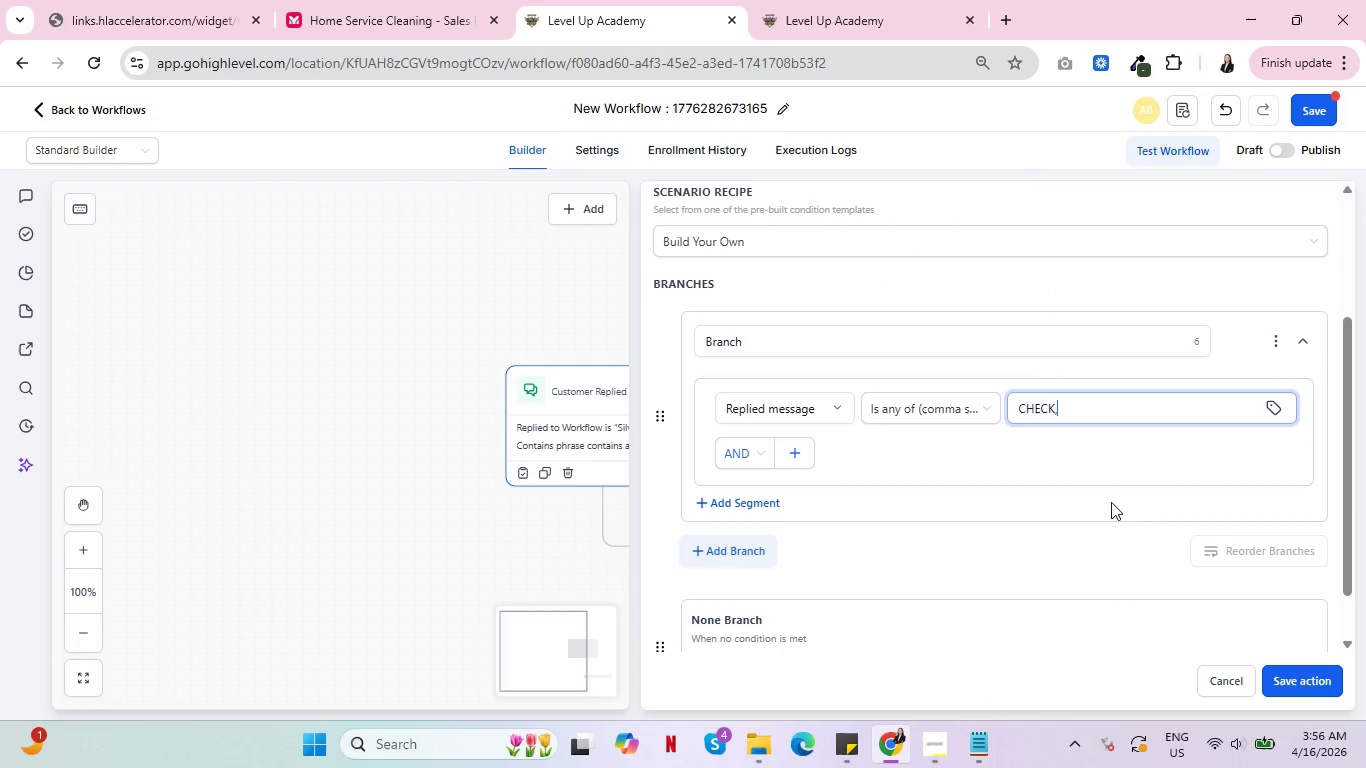 
left_click([649, 32])
 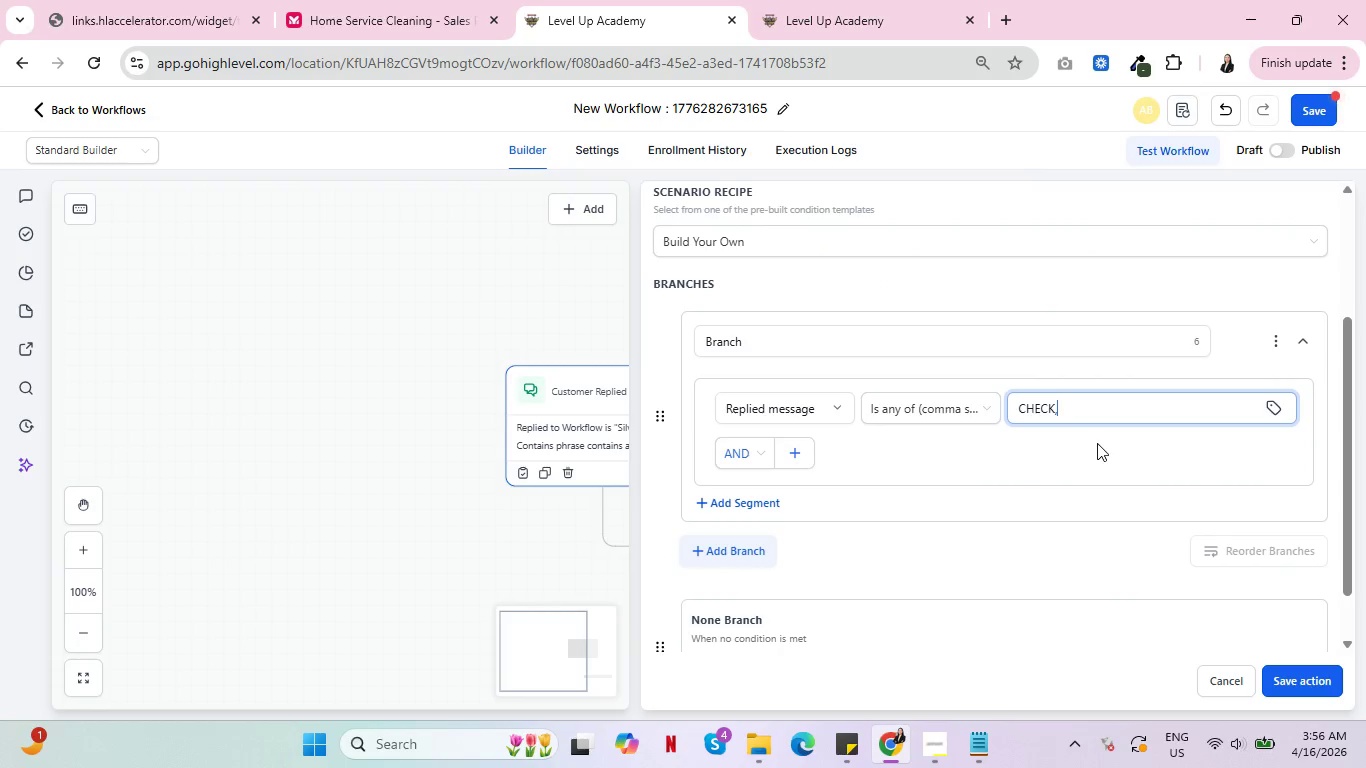 
key(Control+V)
 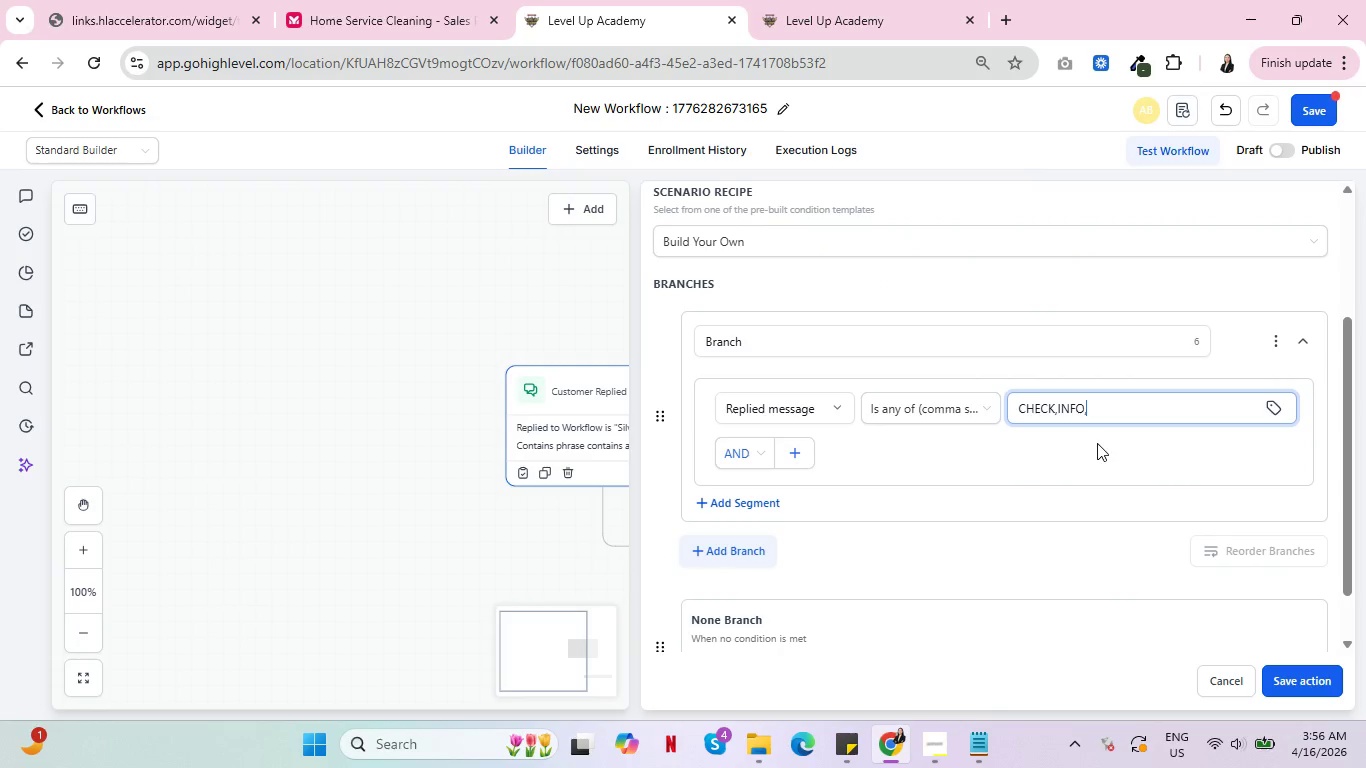 
key(Comma)
 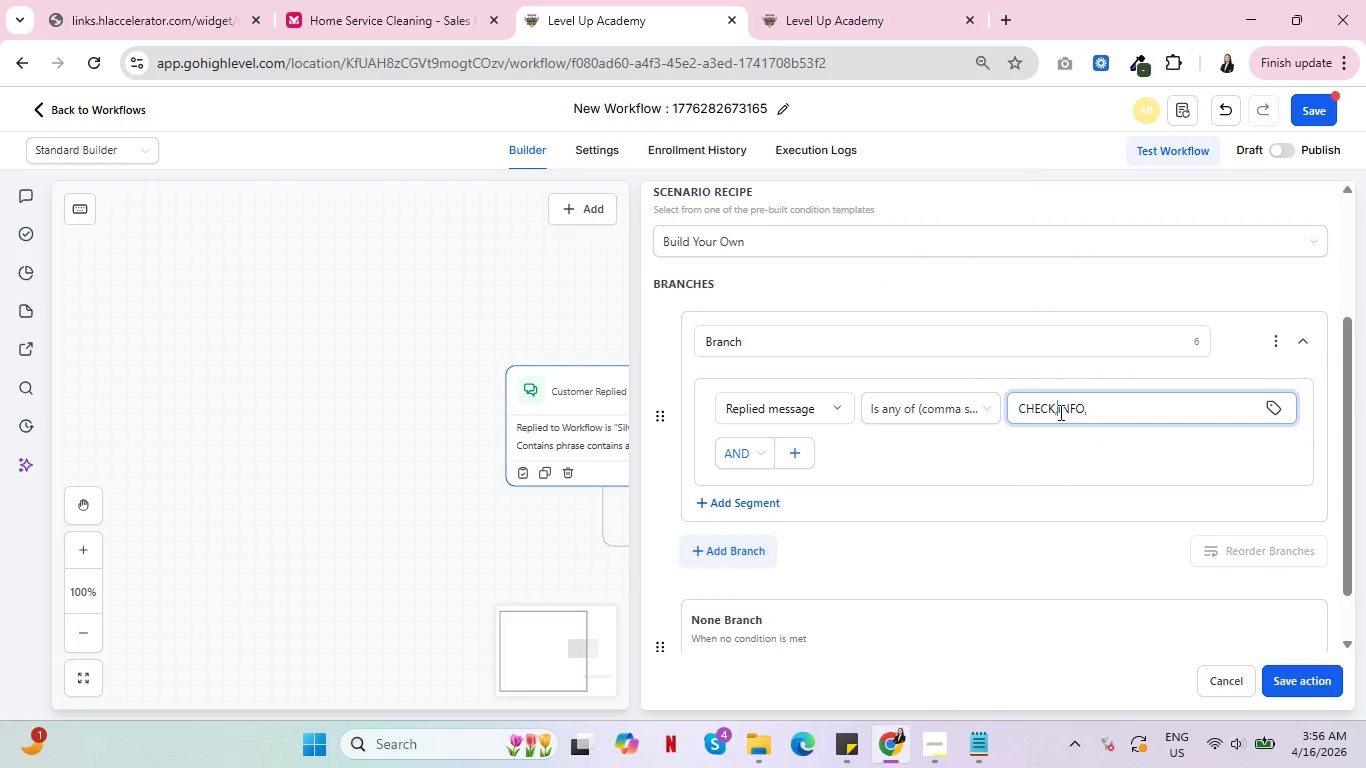 
left_click([1059, 412])
 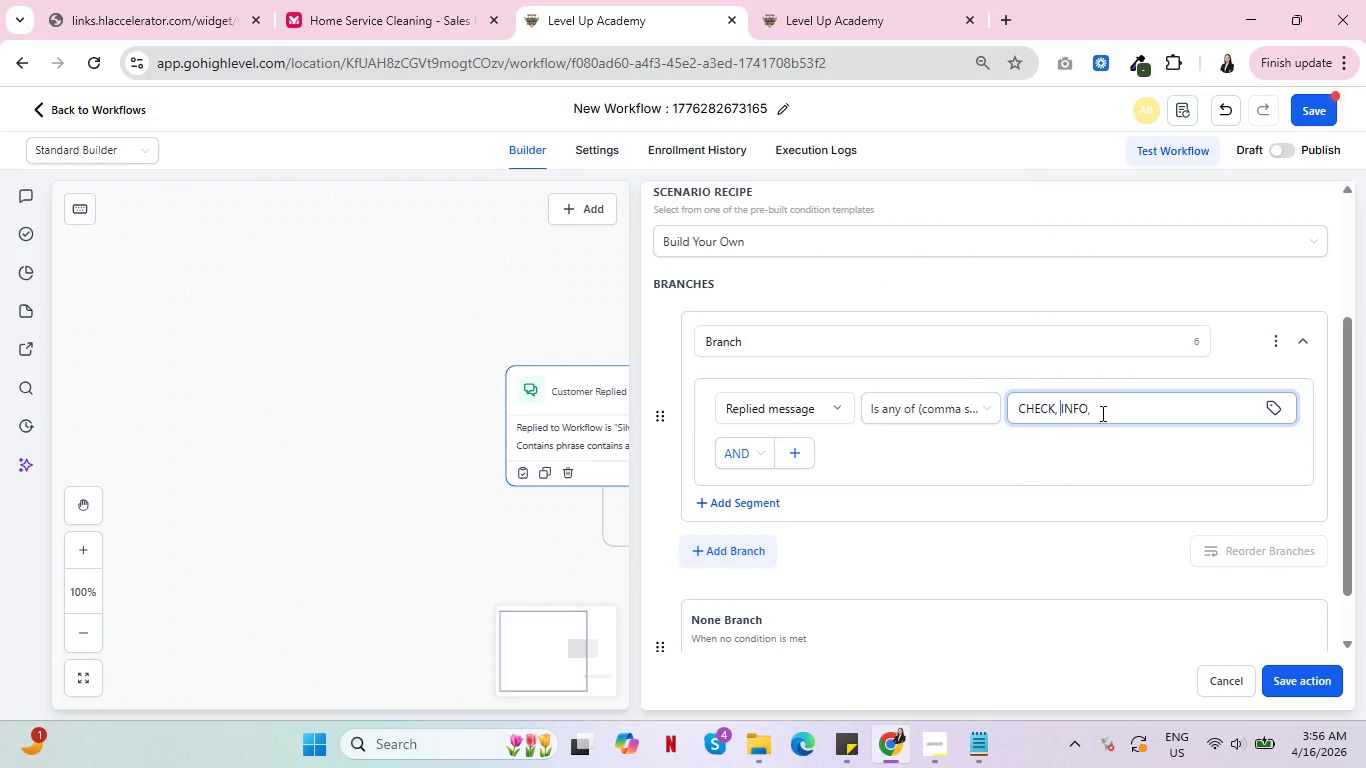 
key(Space)
 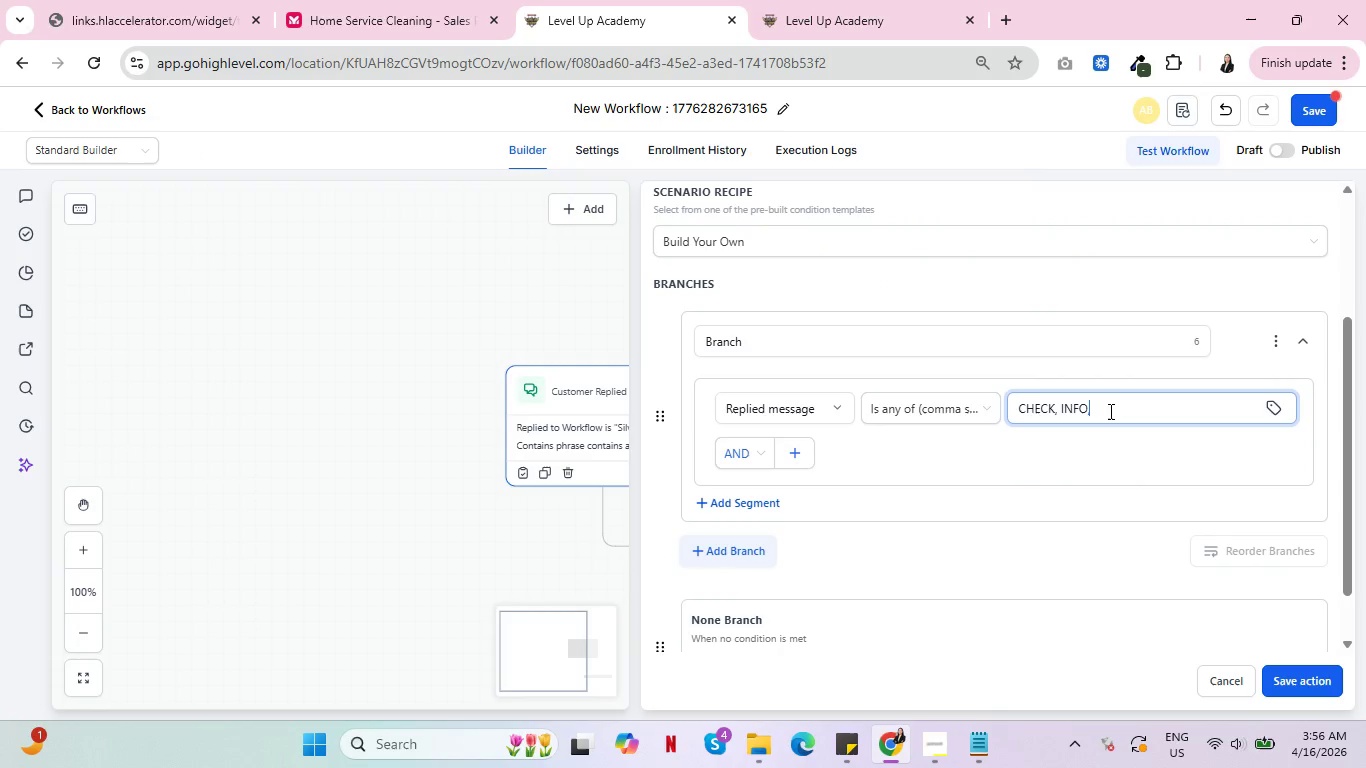 
left_click([1109, 411])
 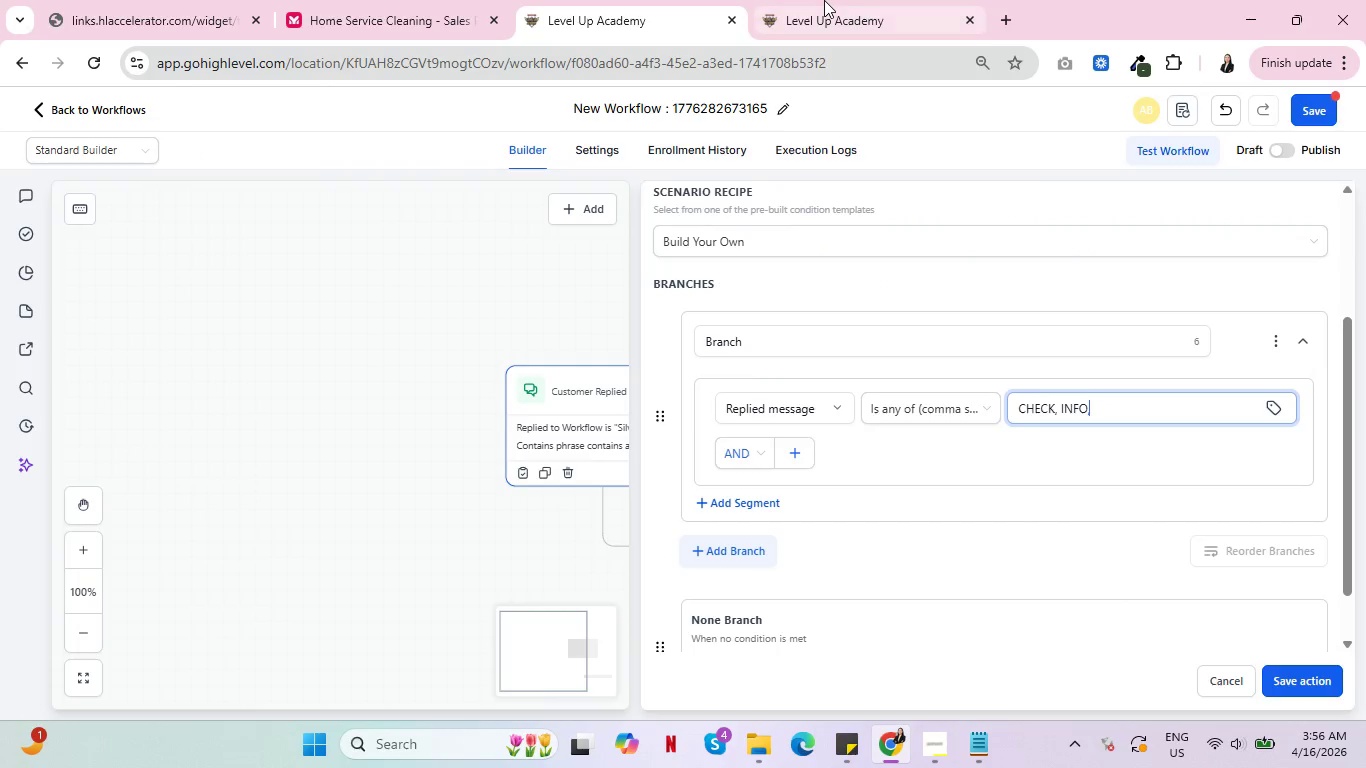 
left_click([824, 0])
 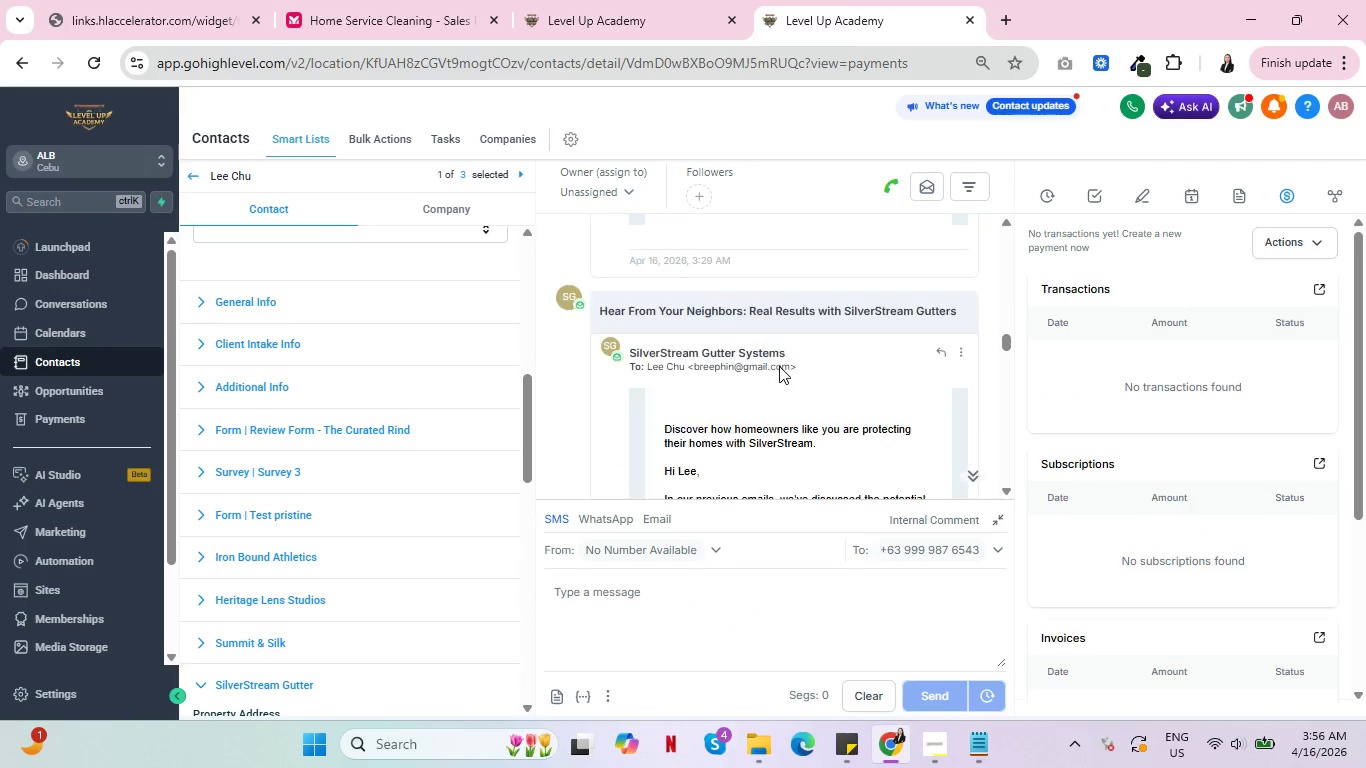 
scroll: coordinate [779, 365], scroll_direction: down, amount: 9.0
 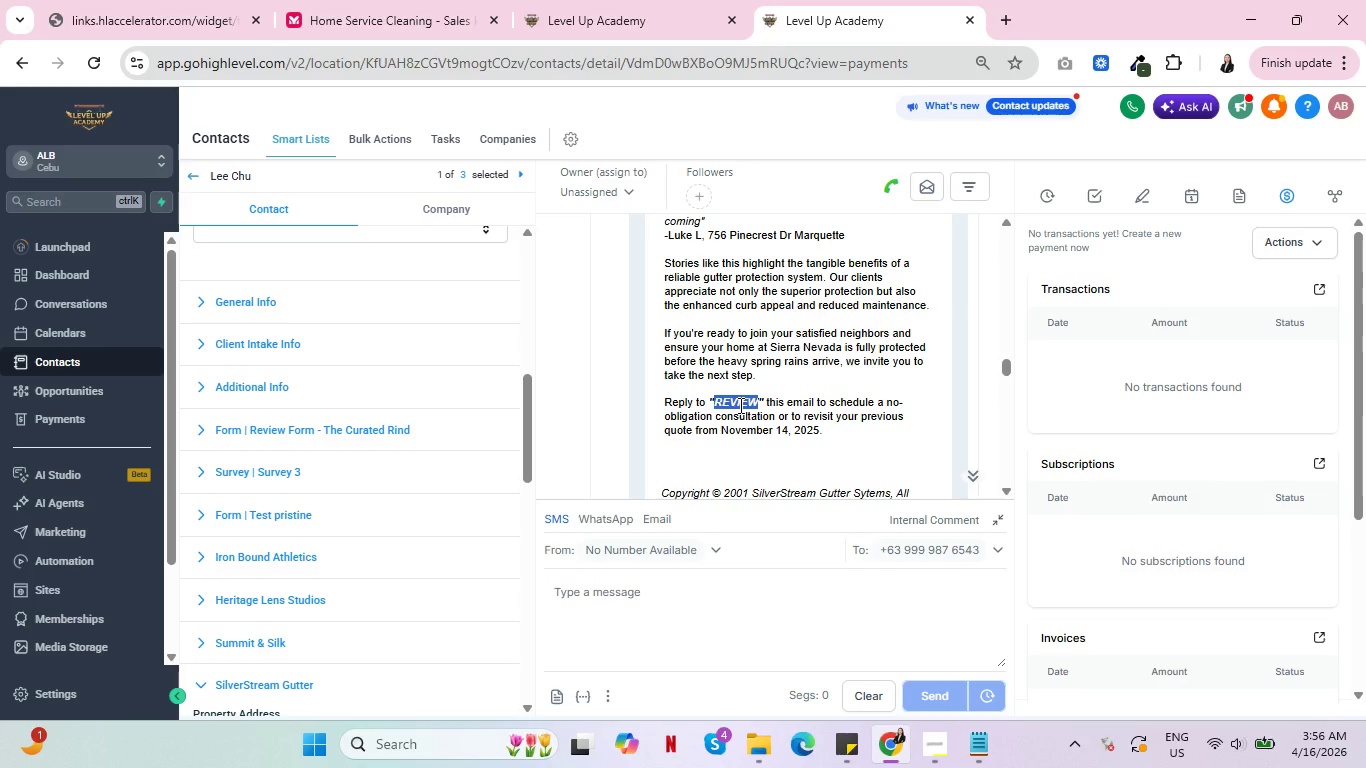 
double_click([739, 405])
 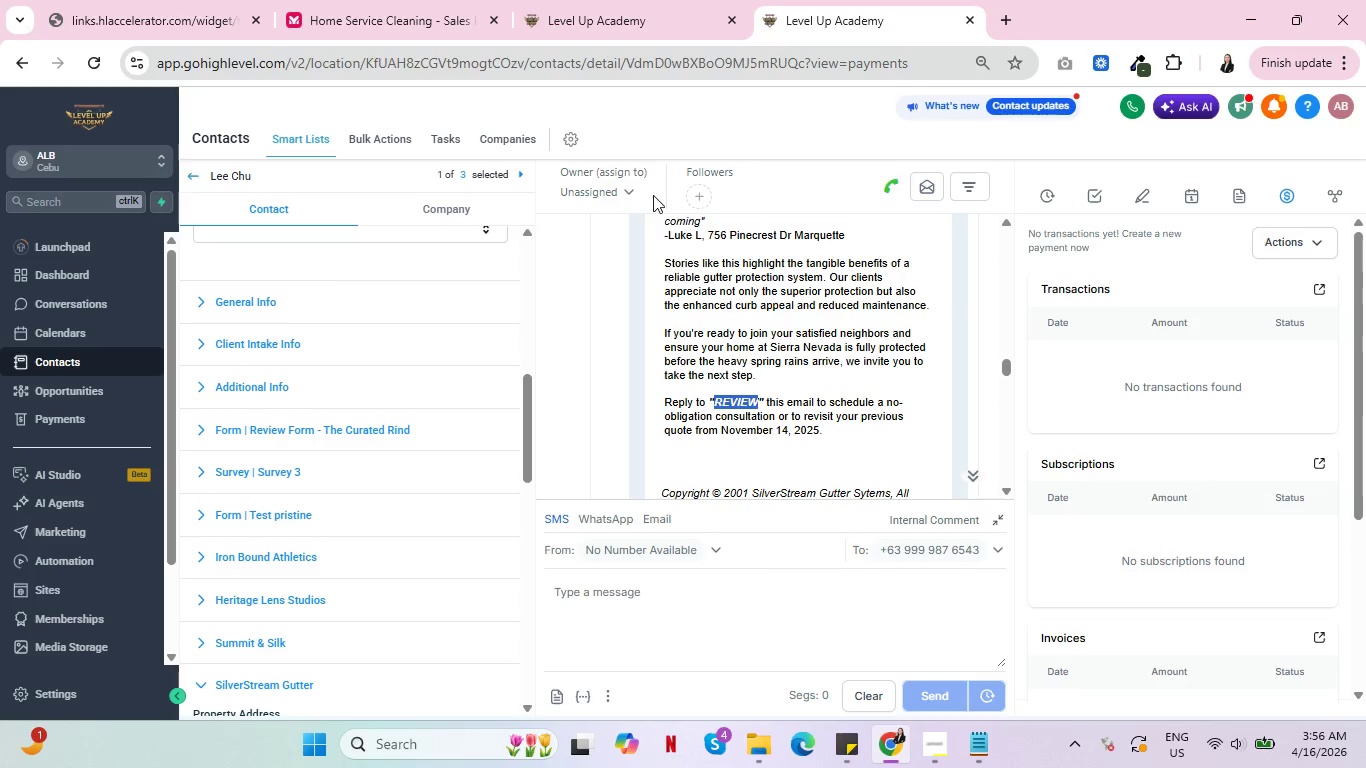 
key(Control+C)
 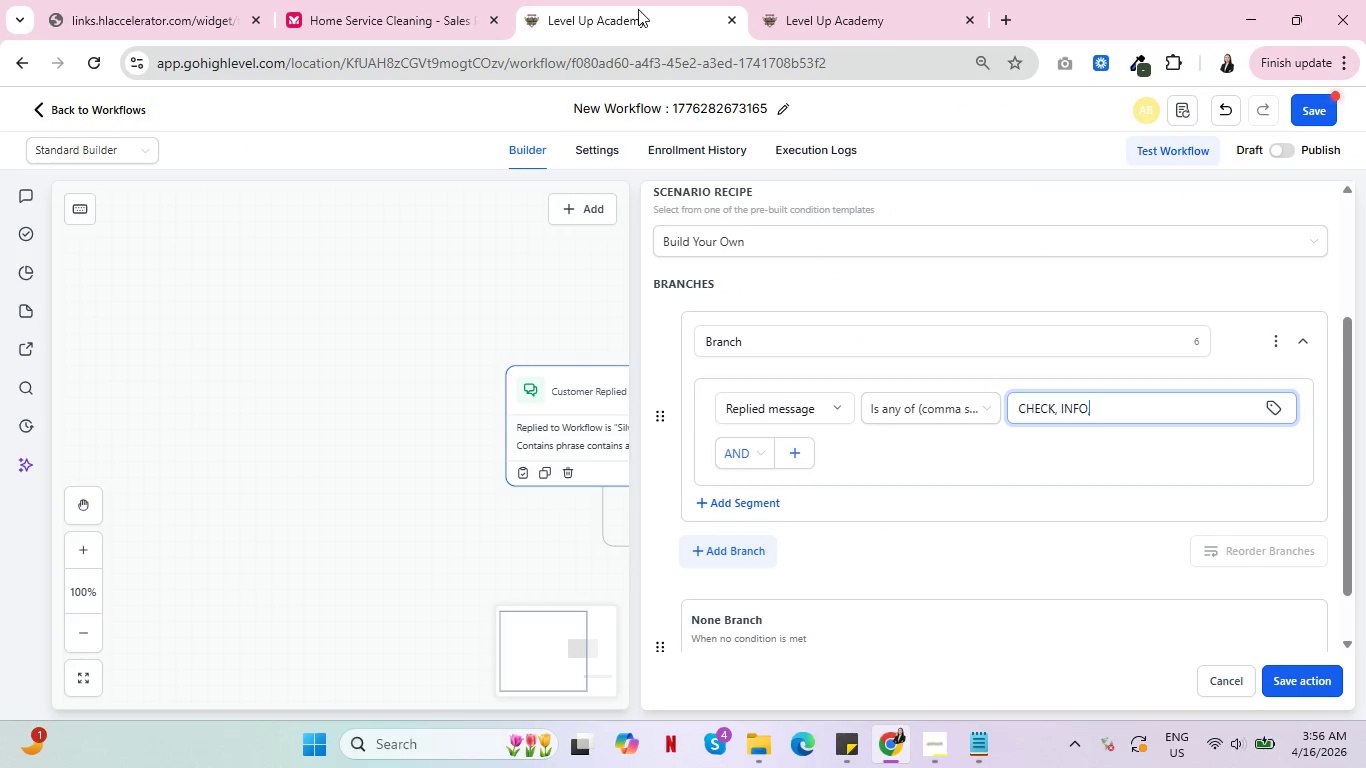 
key(Control+C)
 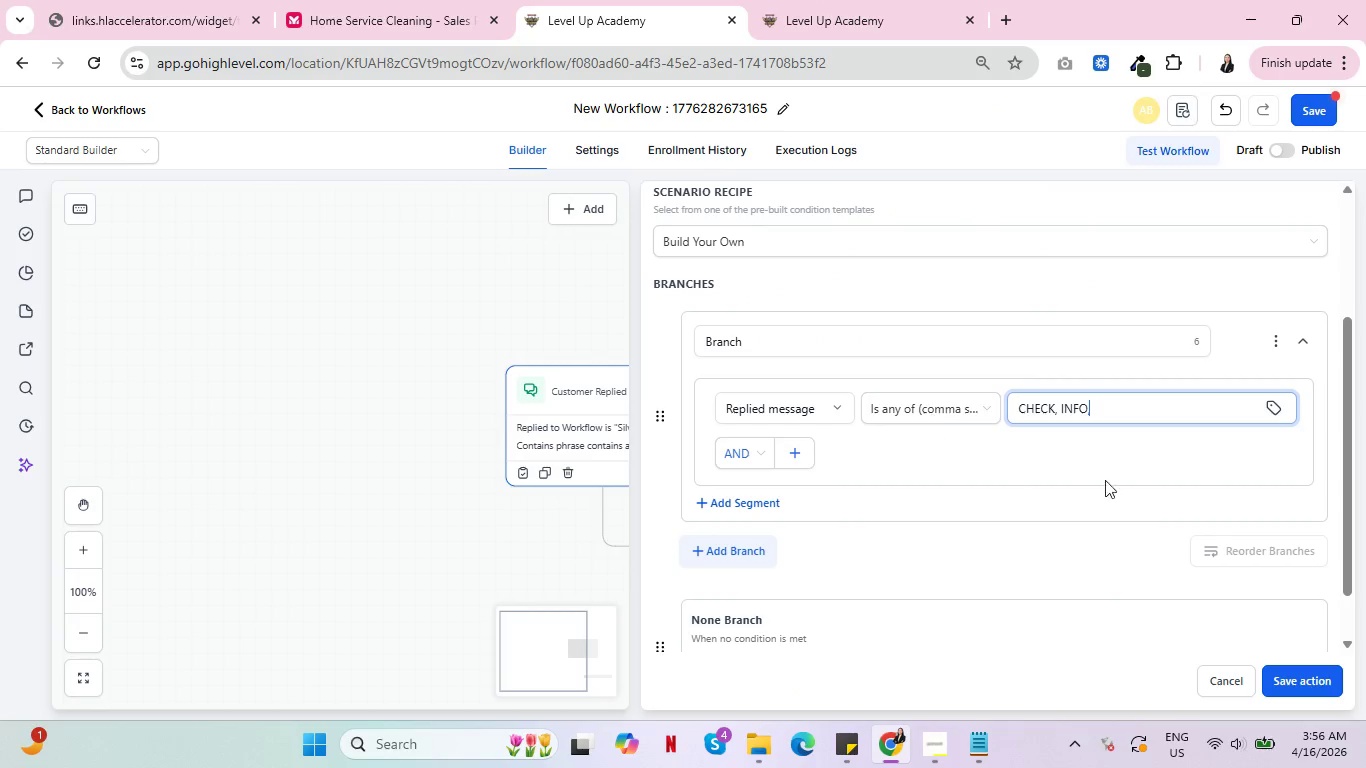 
left_click([638, 9])
 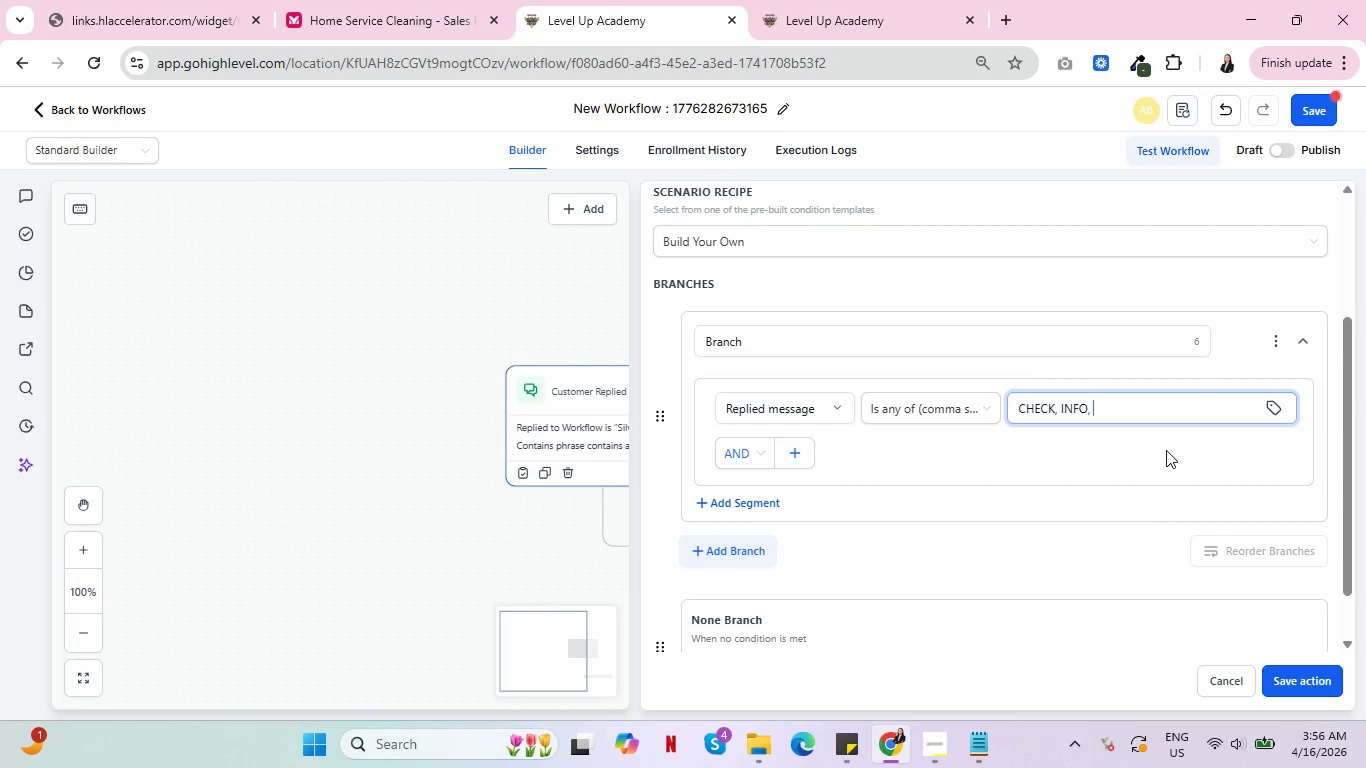 
key(Space)
 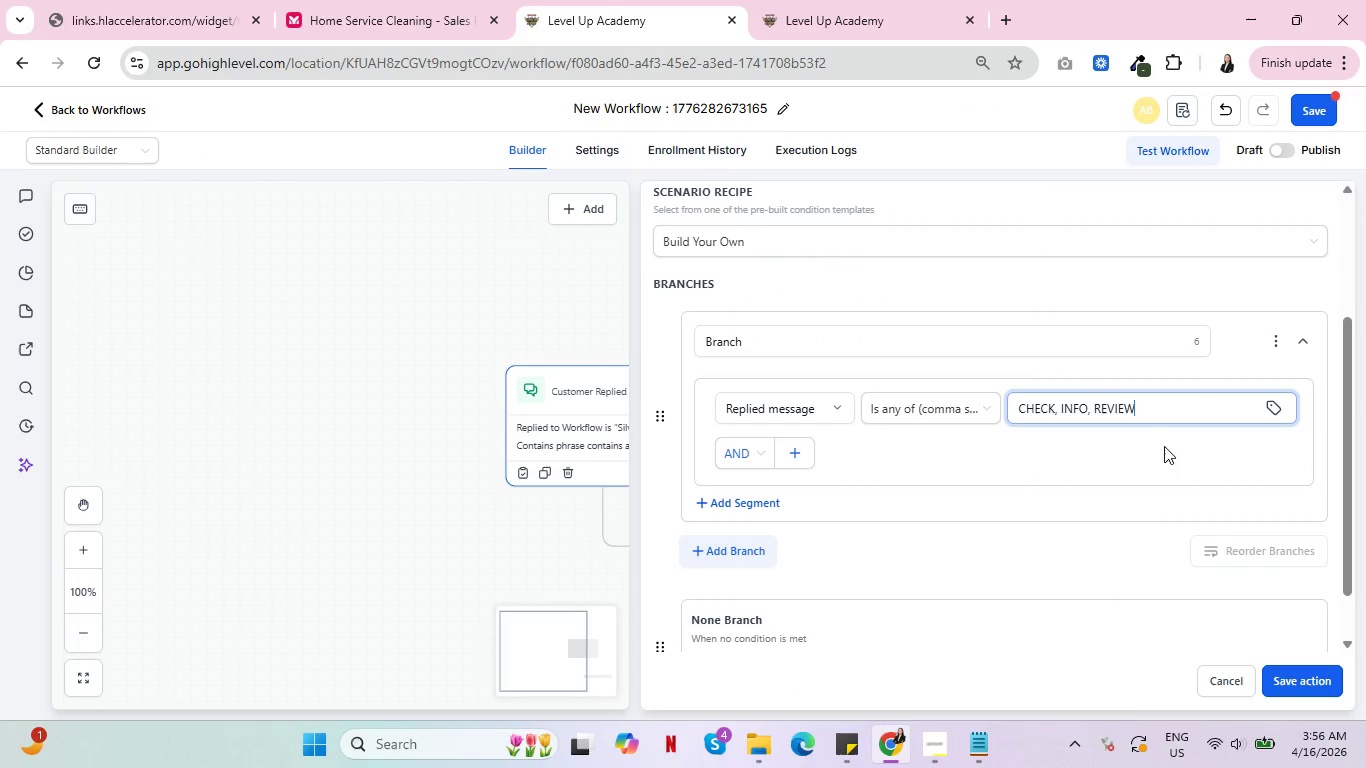 
key(Control+V)
 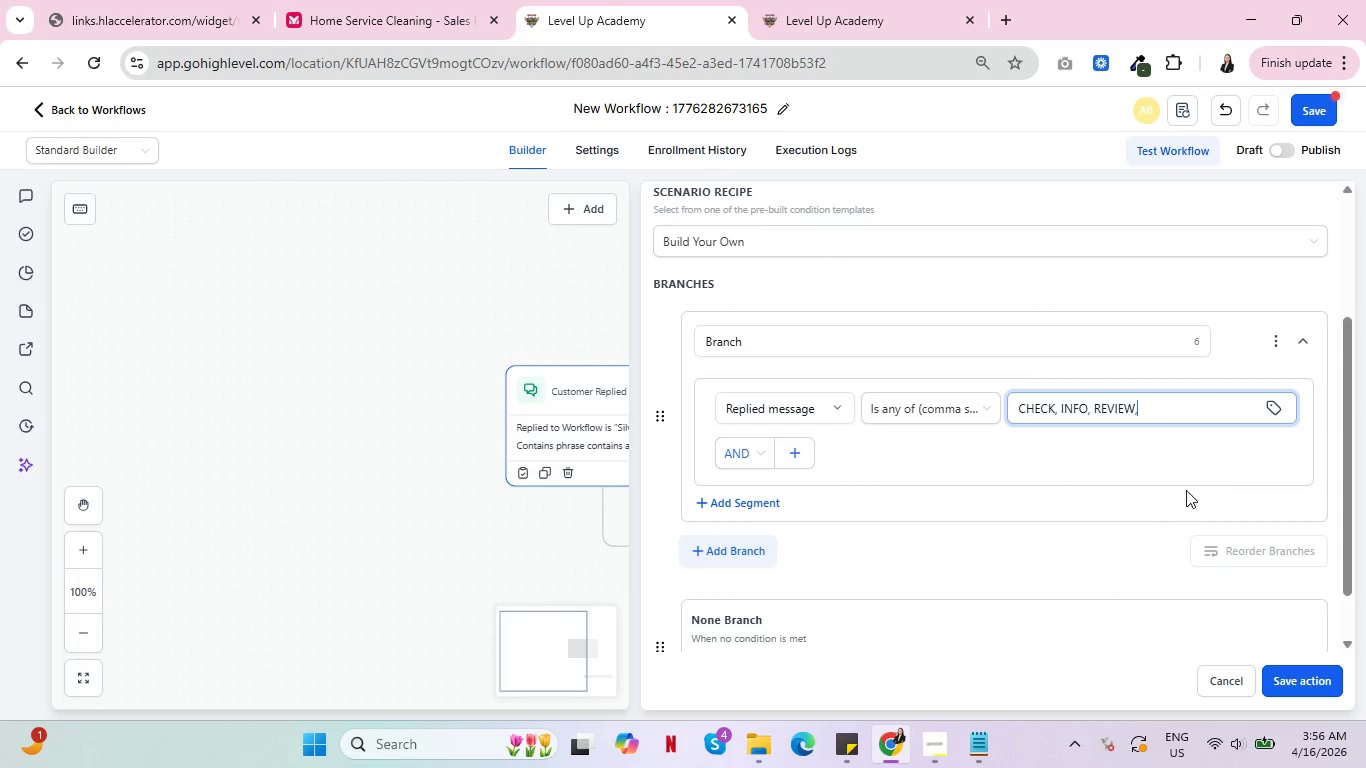 
key(Comma)
 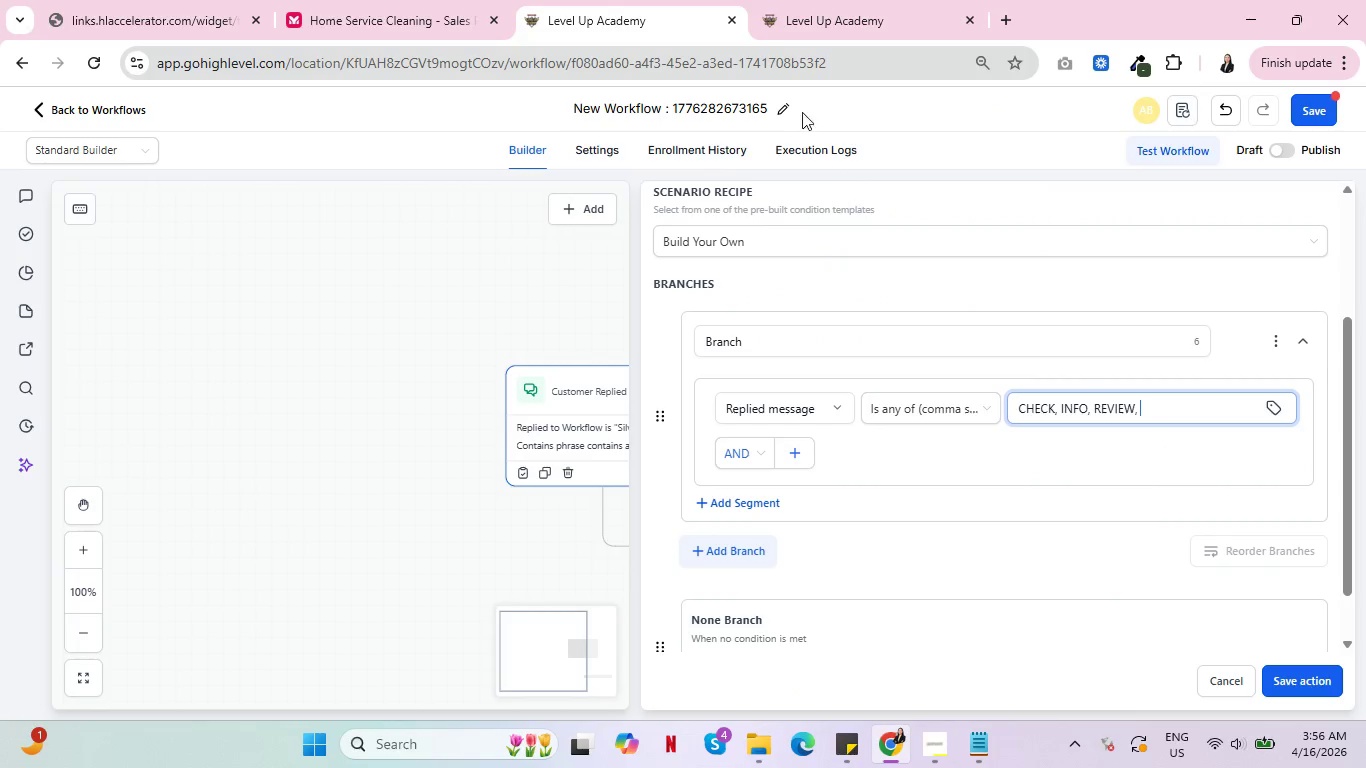 
key(Space)
 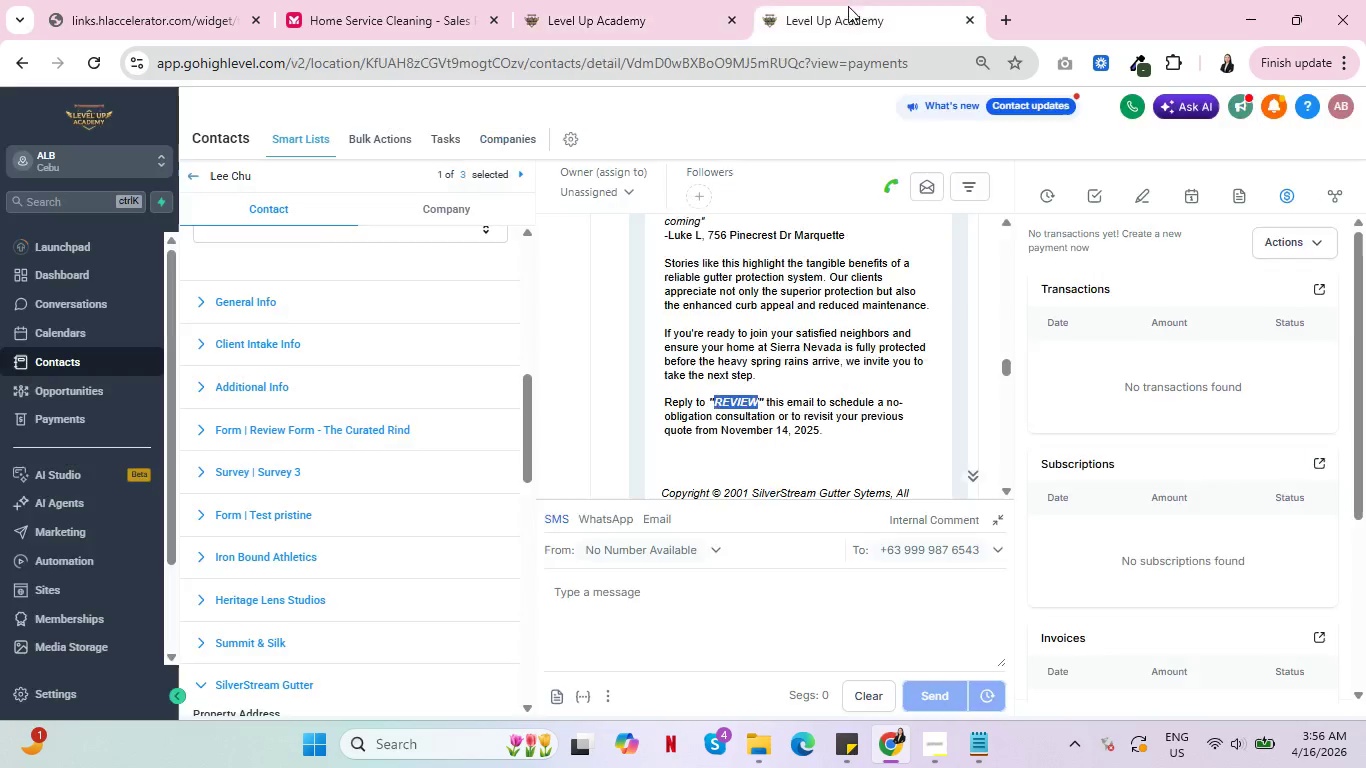 
left_click([848, 0])
 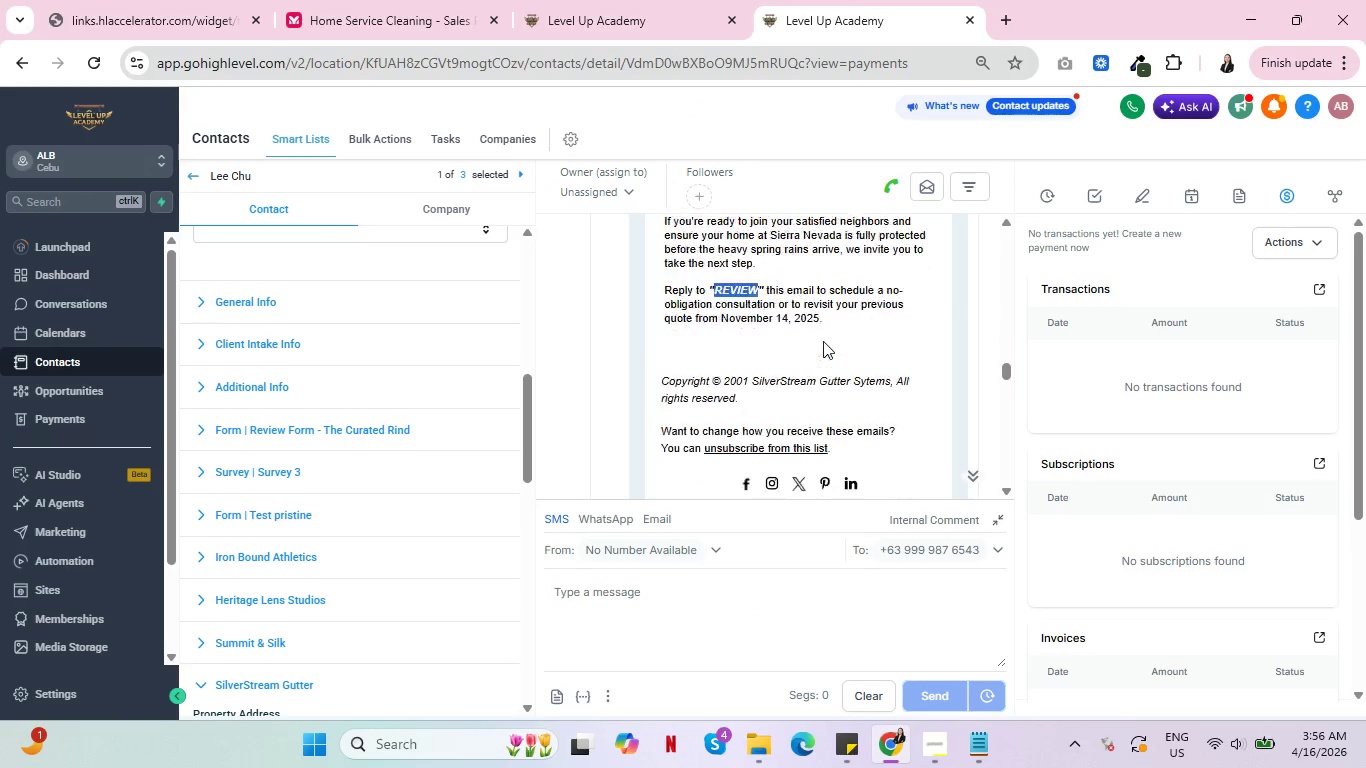 
scroll: coordinate [823, 357], scroll_direction: down, amount: 13.0
 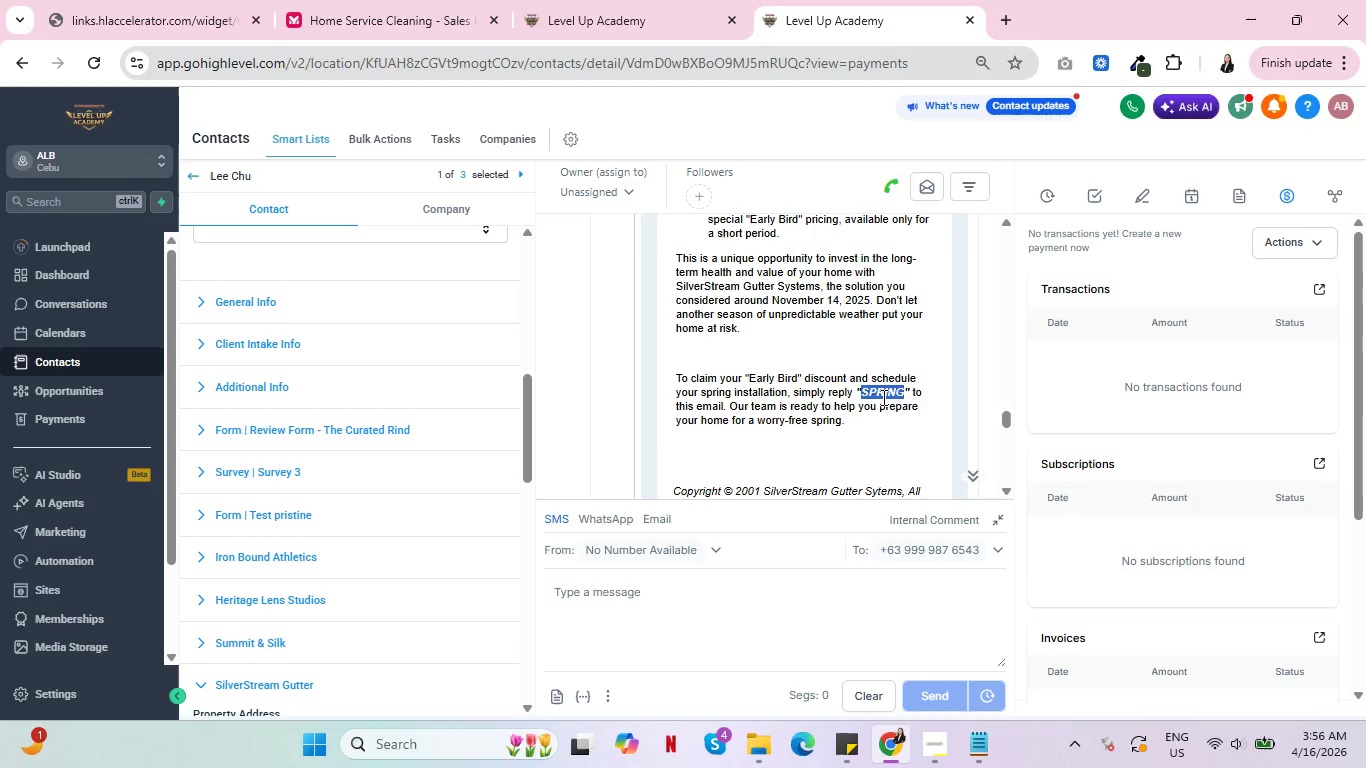 
double_click([882, 397])
 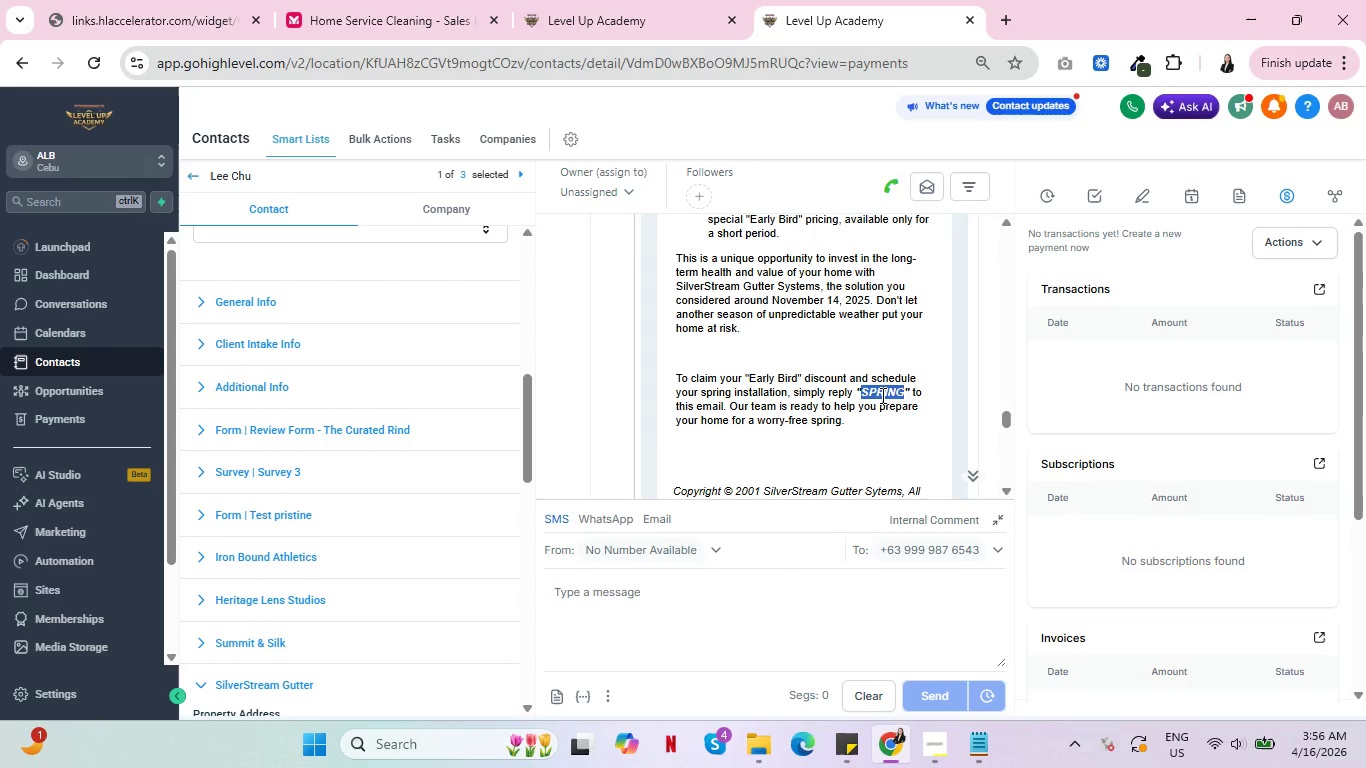 
key(Control+C)
 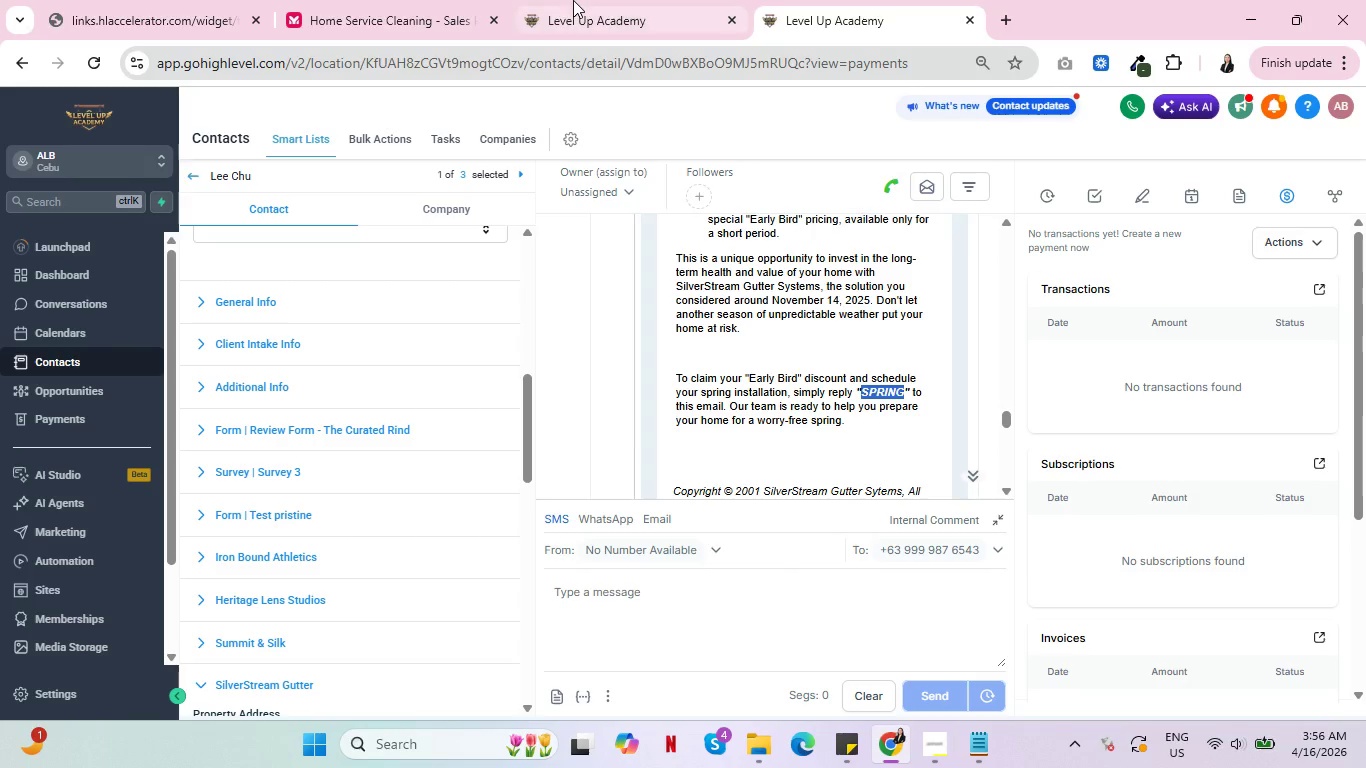 
key(Control+C)
 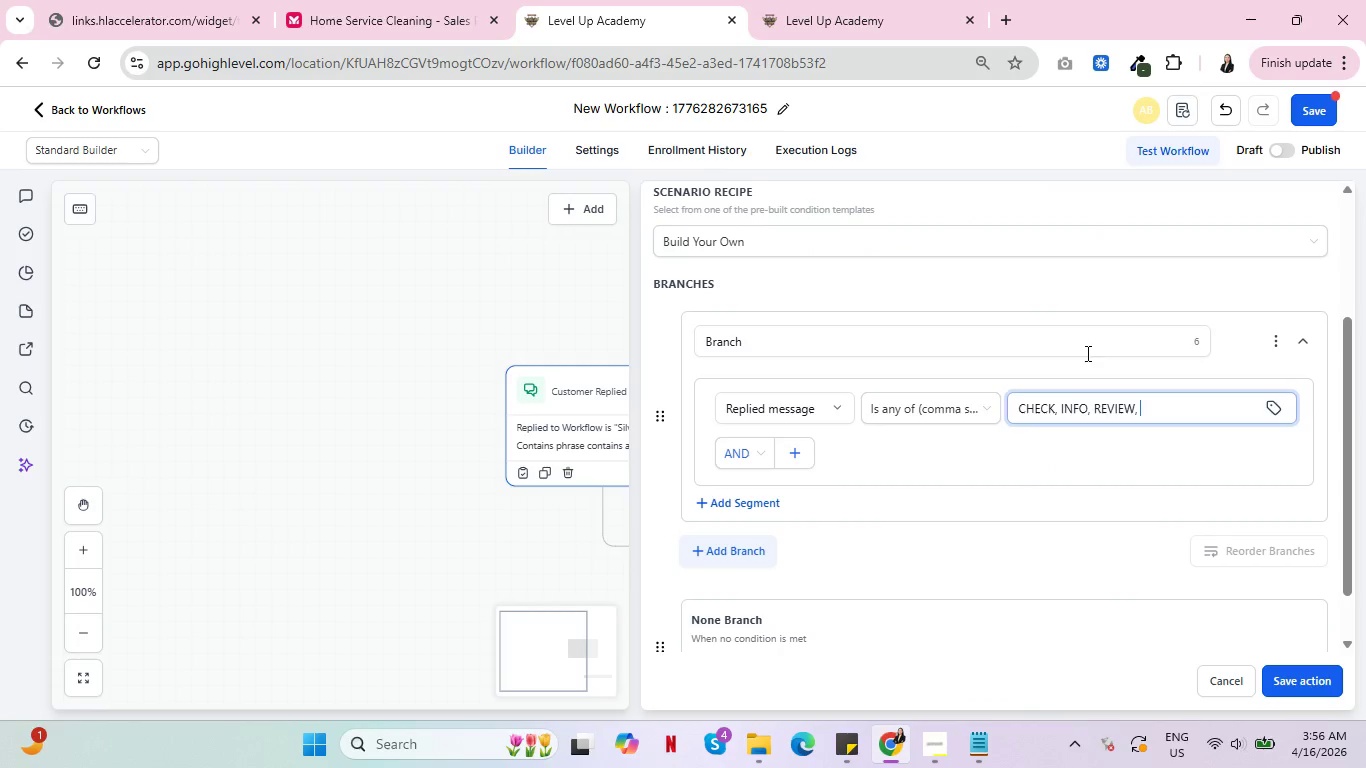 
left_click([573, 0])
 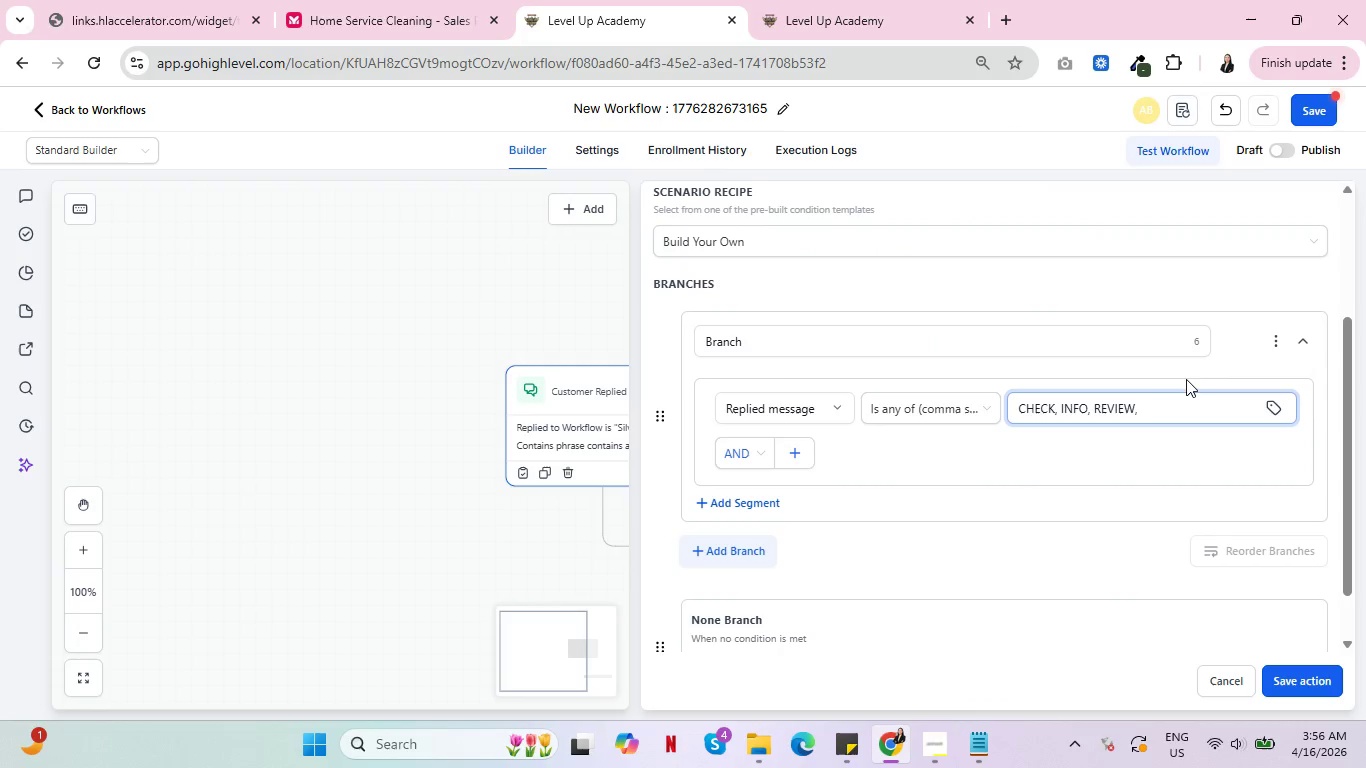 
key(Control+V)
 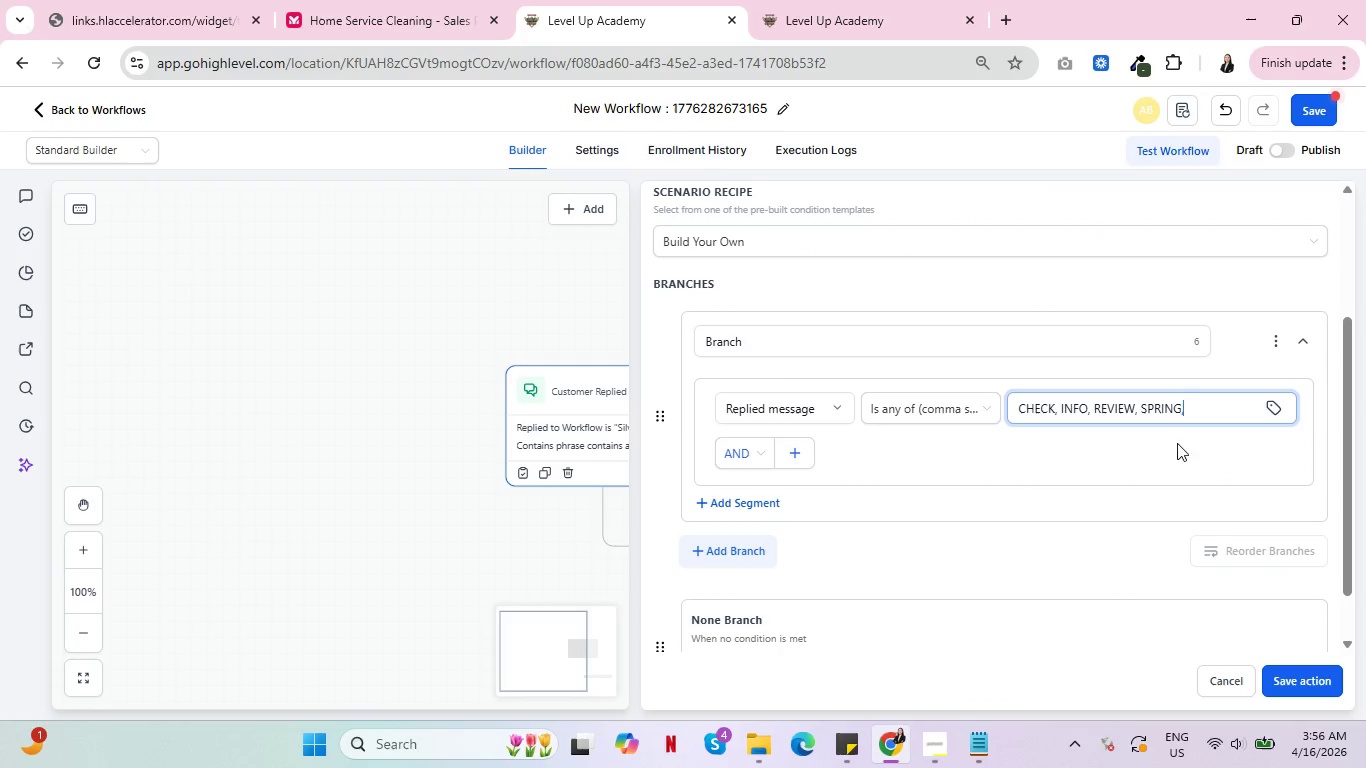 
key(Comma)
 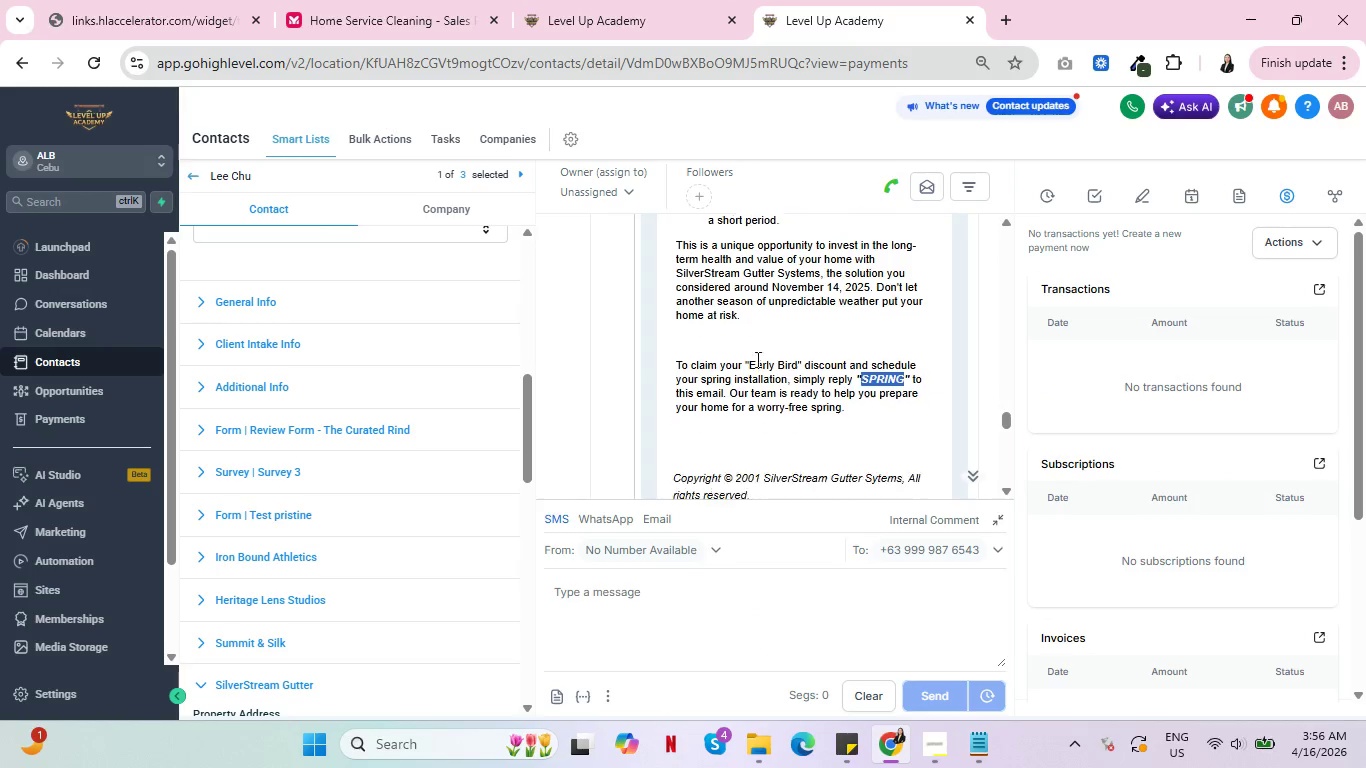 
scroll: coordinate [797, 358], scroll_direction: down, amount: 8.0
 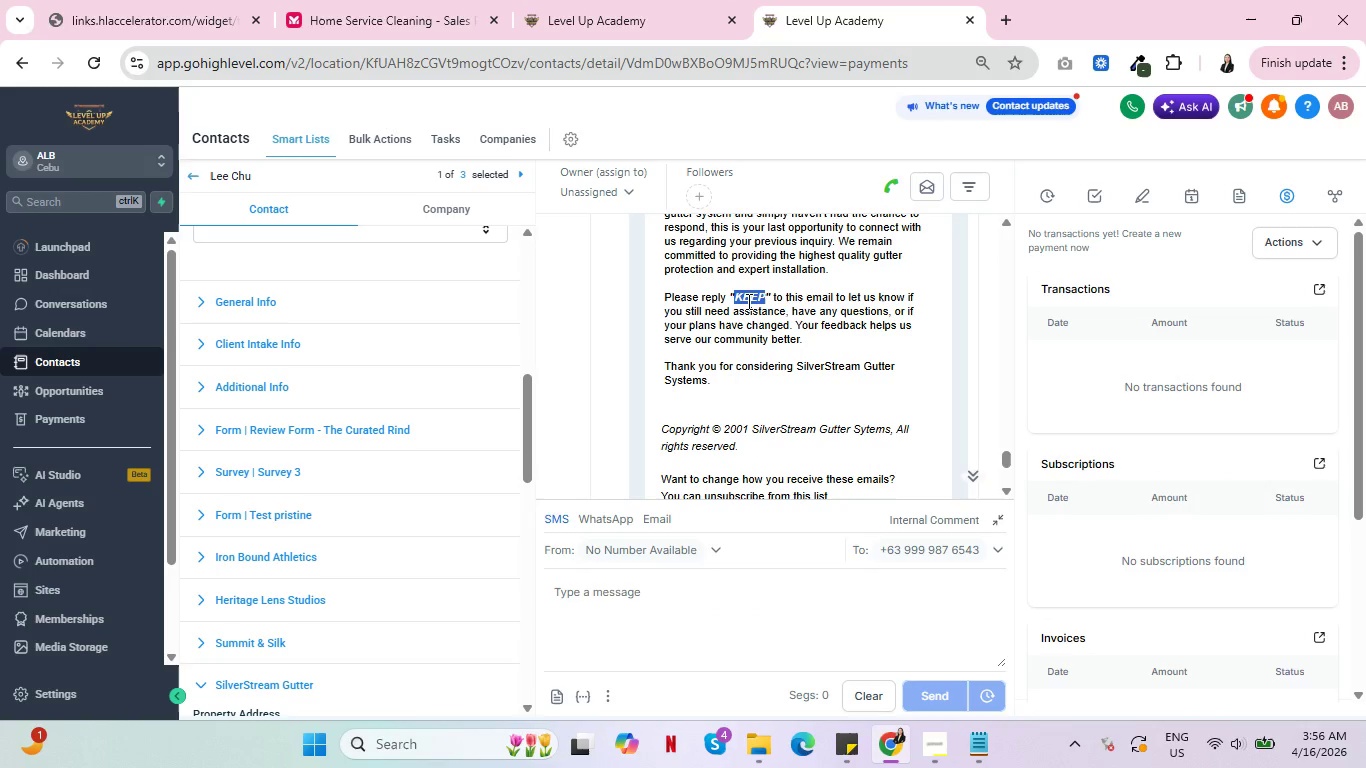 
double_click([747, 301])
 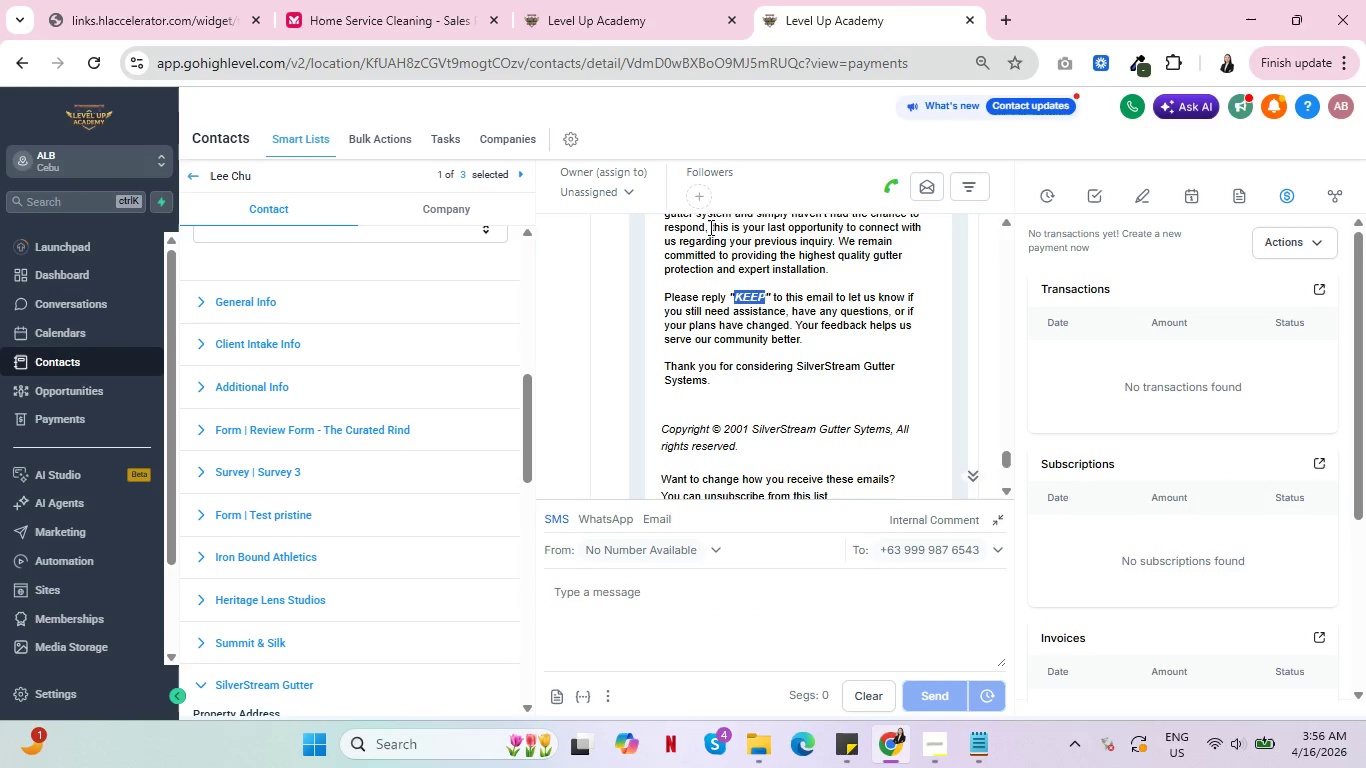 
key(Control+C)
 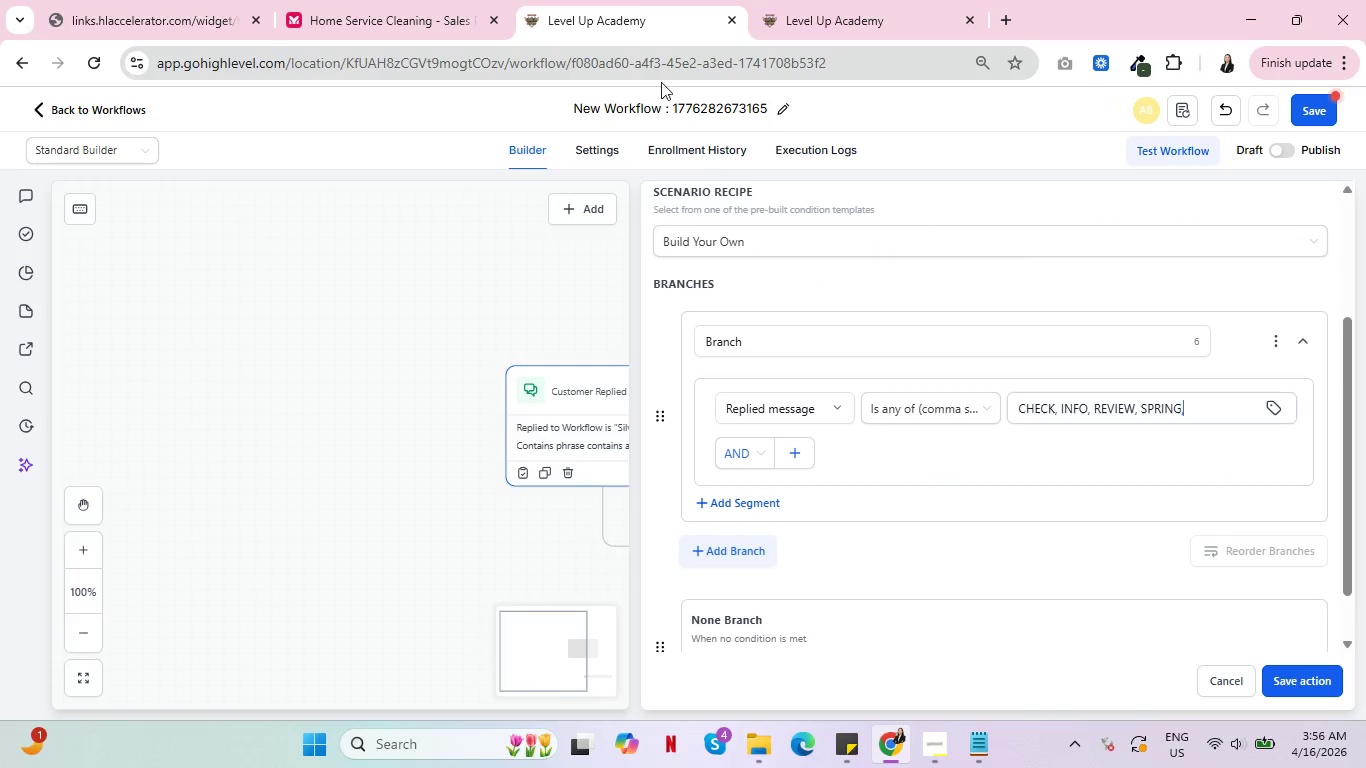 
key(Control+C)
 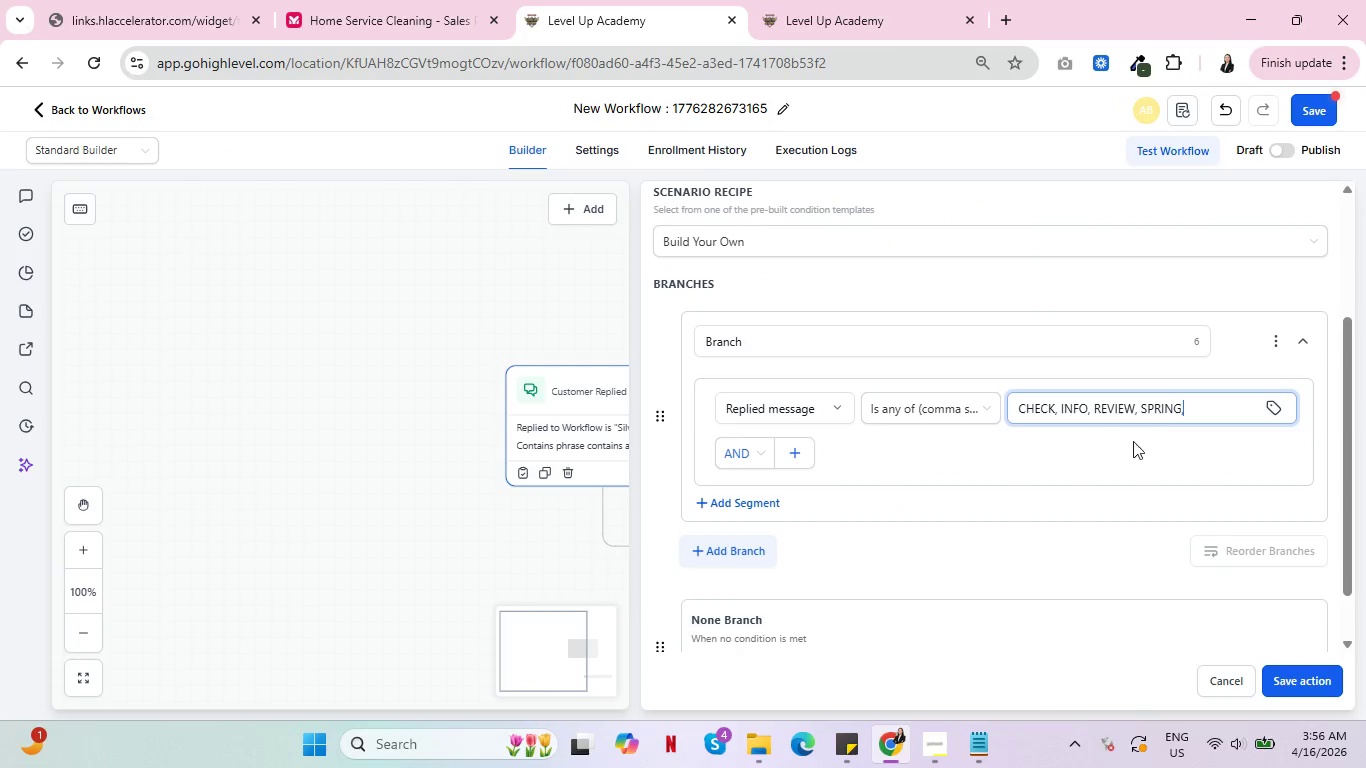 
left_click([617, 0])
 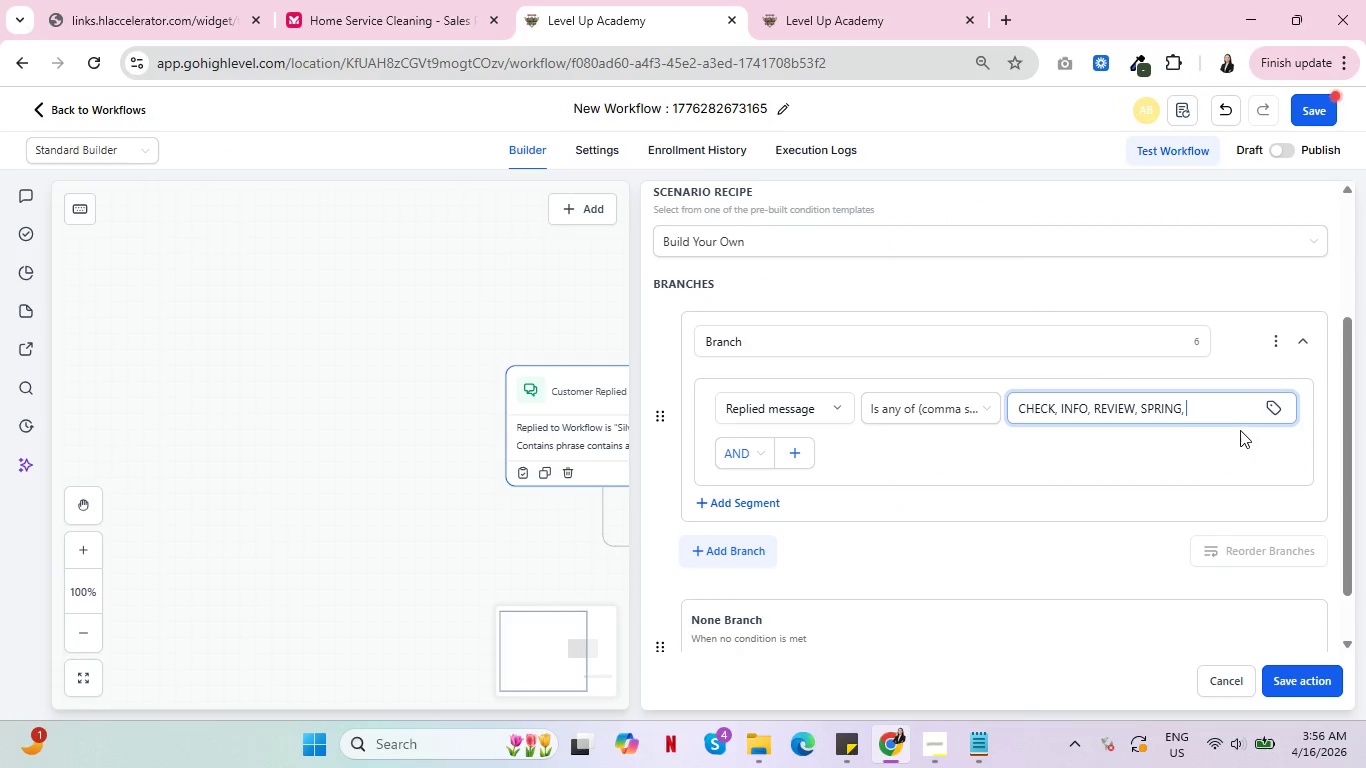 
key(Space)
 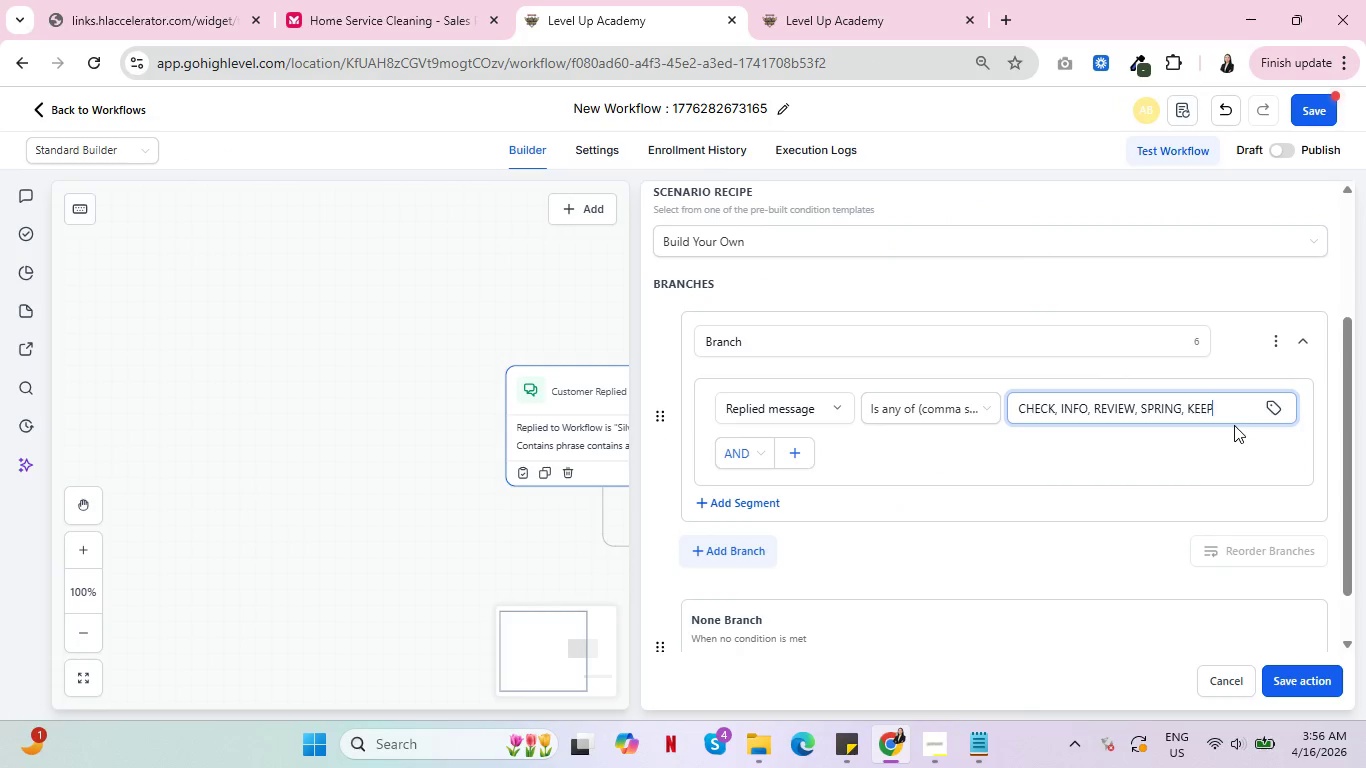 
key(Control+V)
 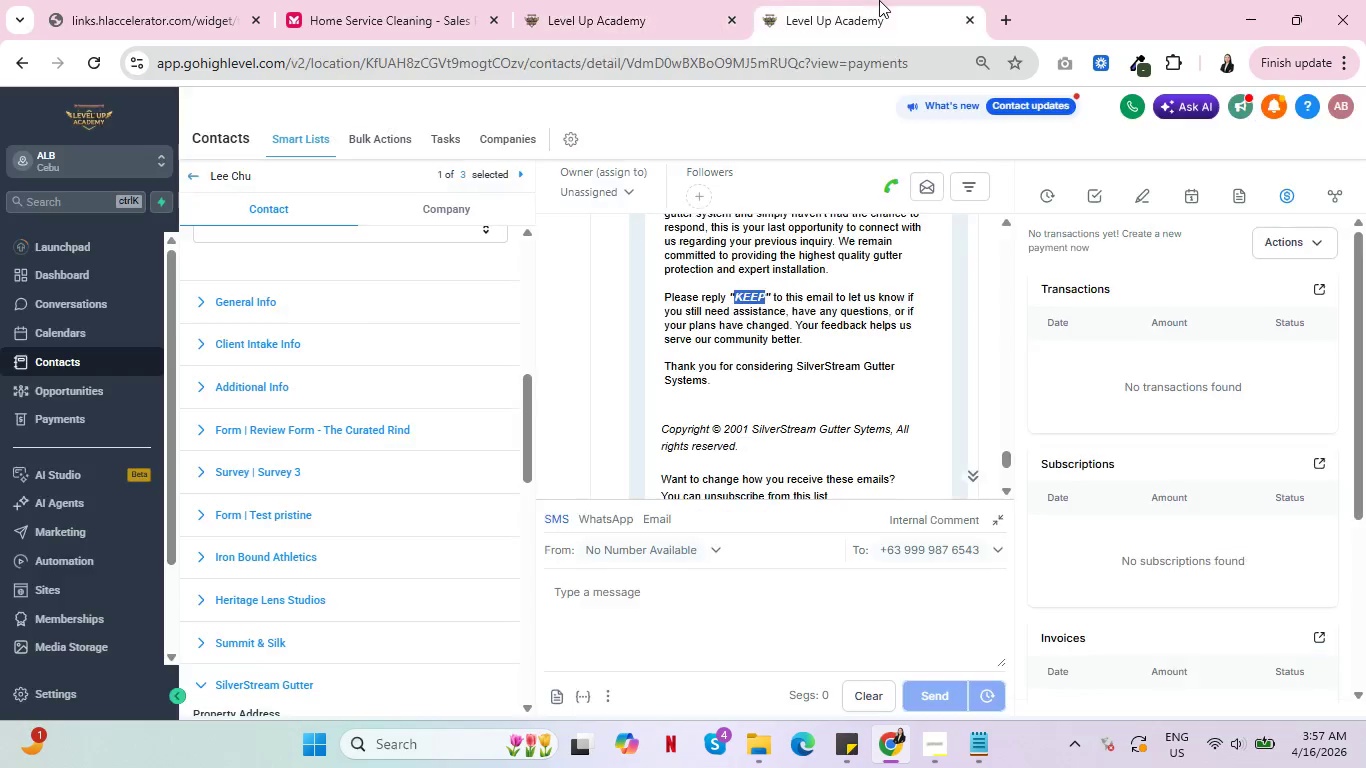 
left_click([879, 0])
 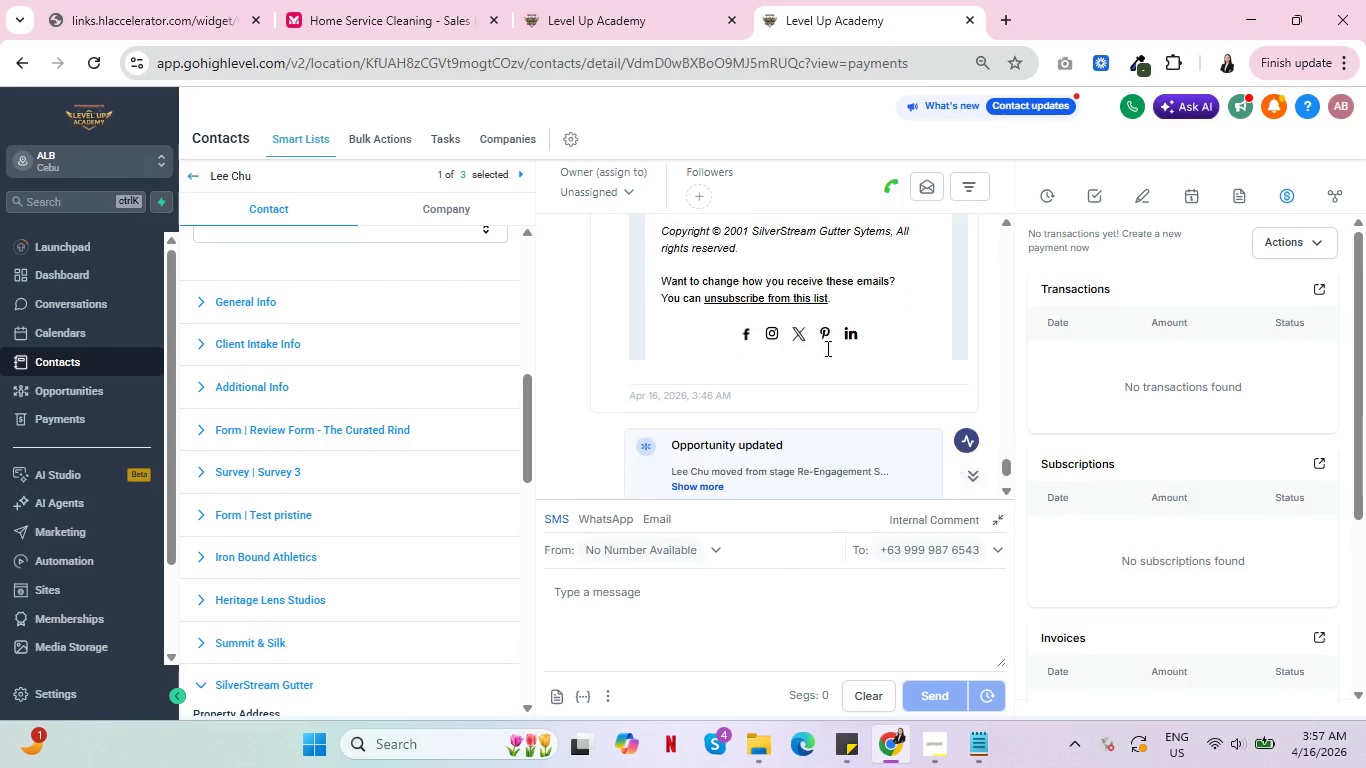 
scroll: coordinate [837, 351], scroll_direction: down, amount: 4.0
 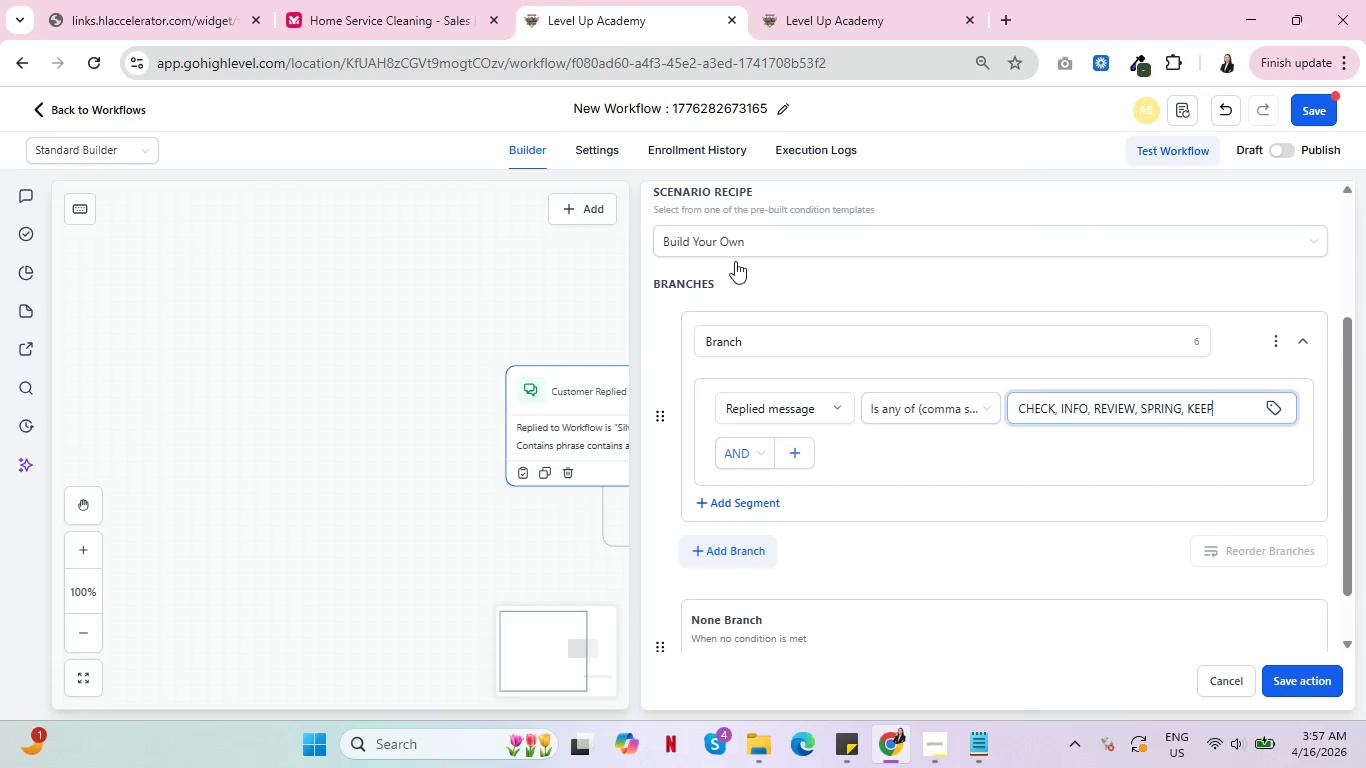 
left_click([578, 0])
 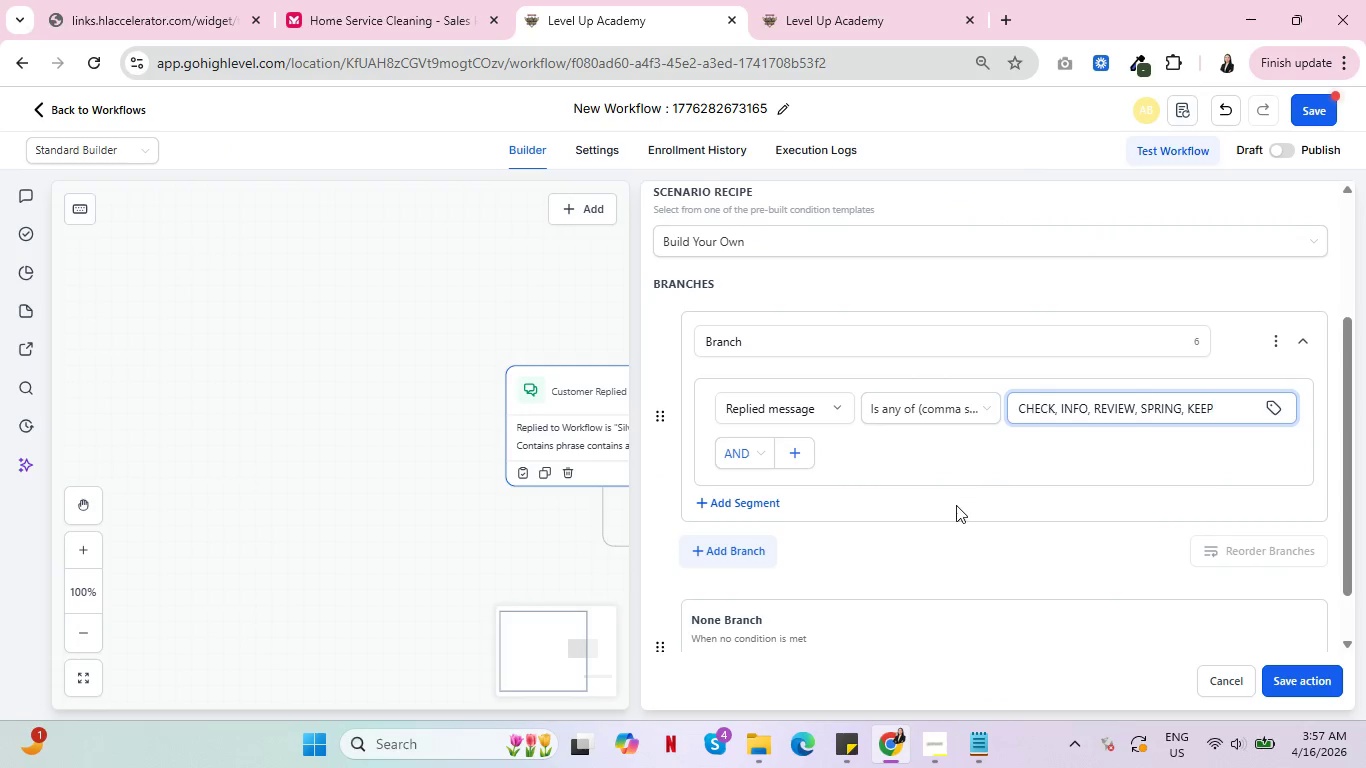 
wait(11.66)
 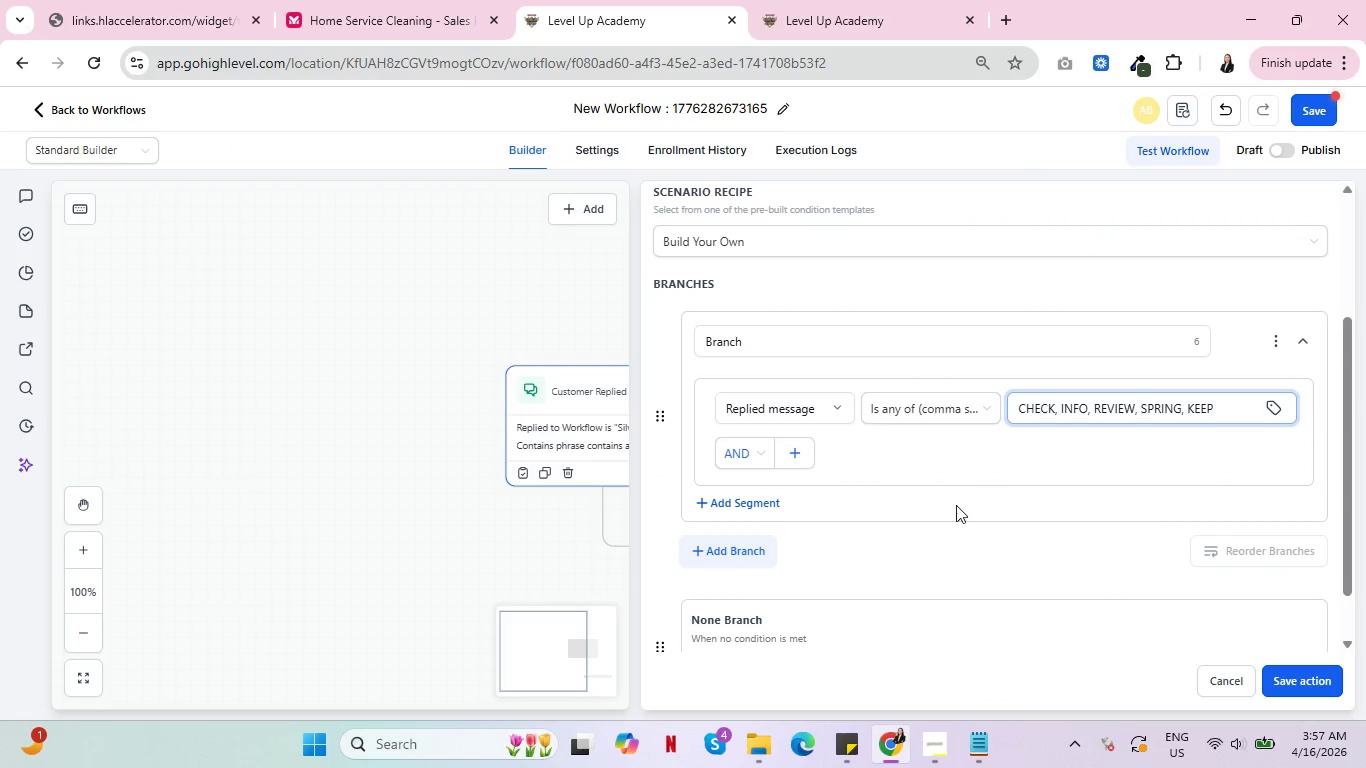 
left_click([597, 419])
 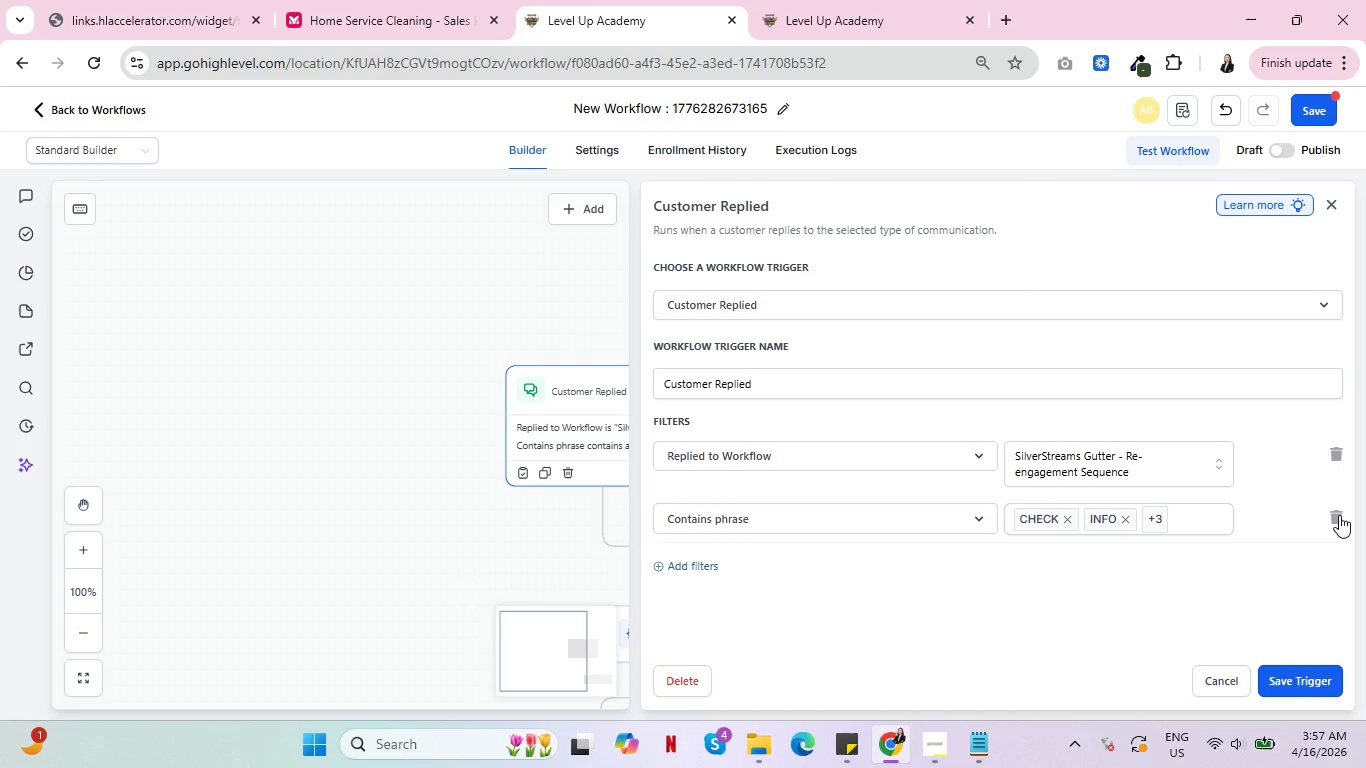 
left_click([1339, 515])
 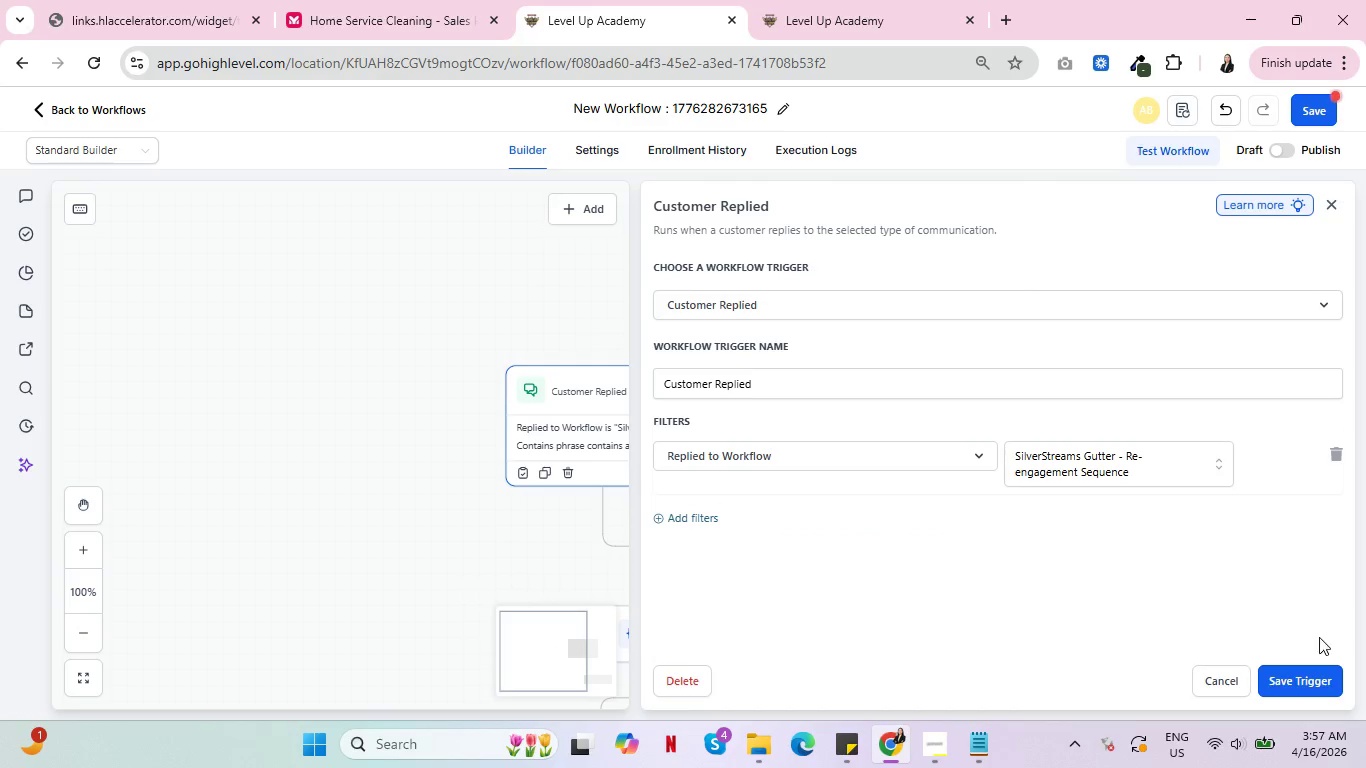 
mouse_move([1288, 671])
 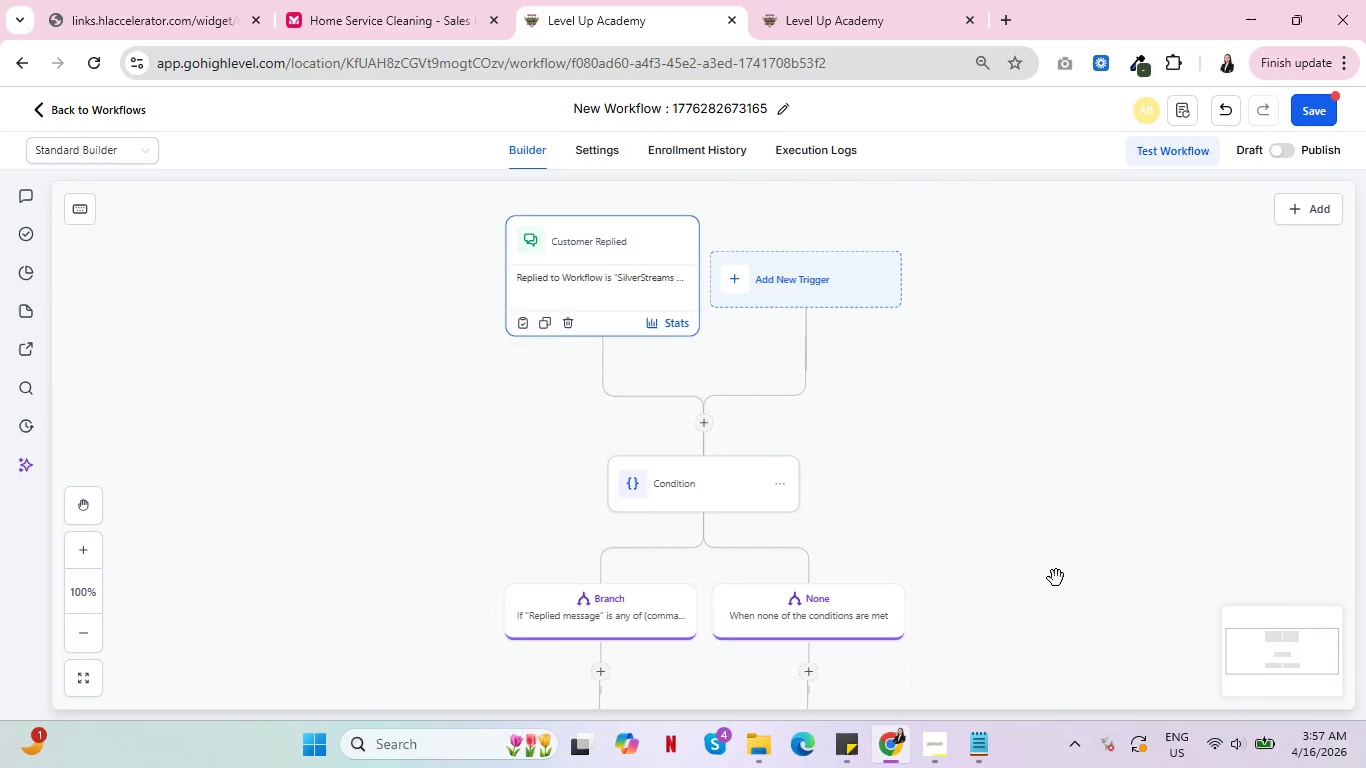 
scroll: coordinate [1056, 578], scroll_direction: down, amount: 4.0
 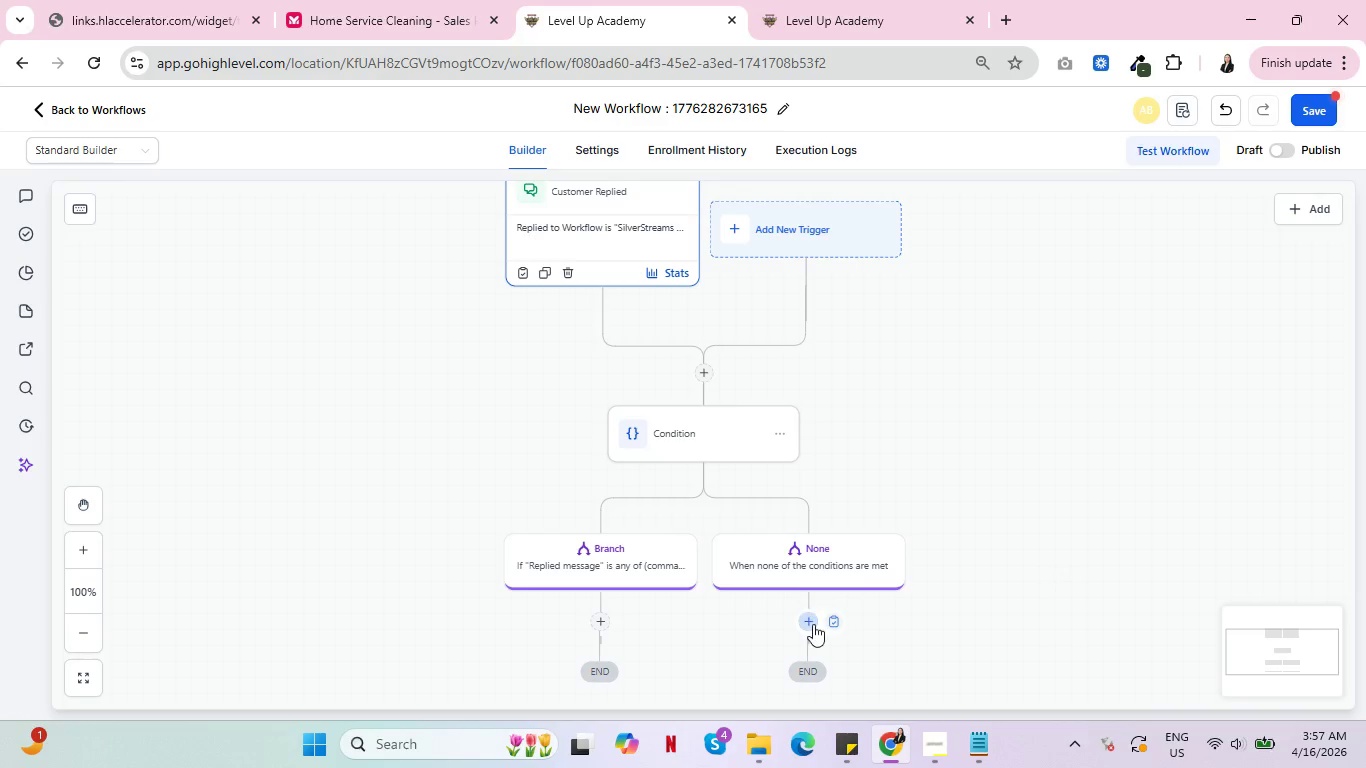 
wait(5.32)
 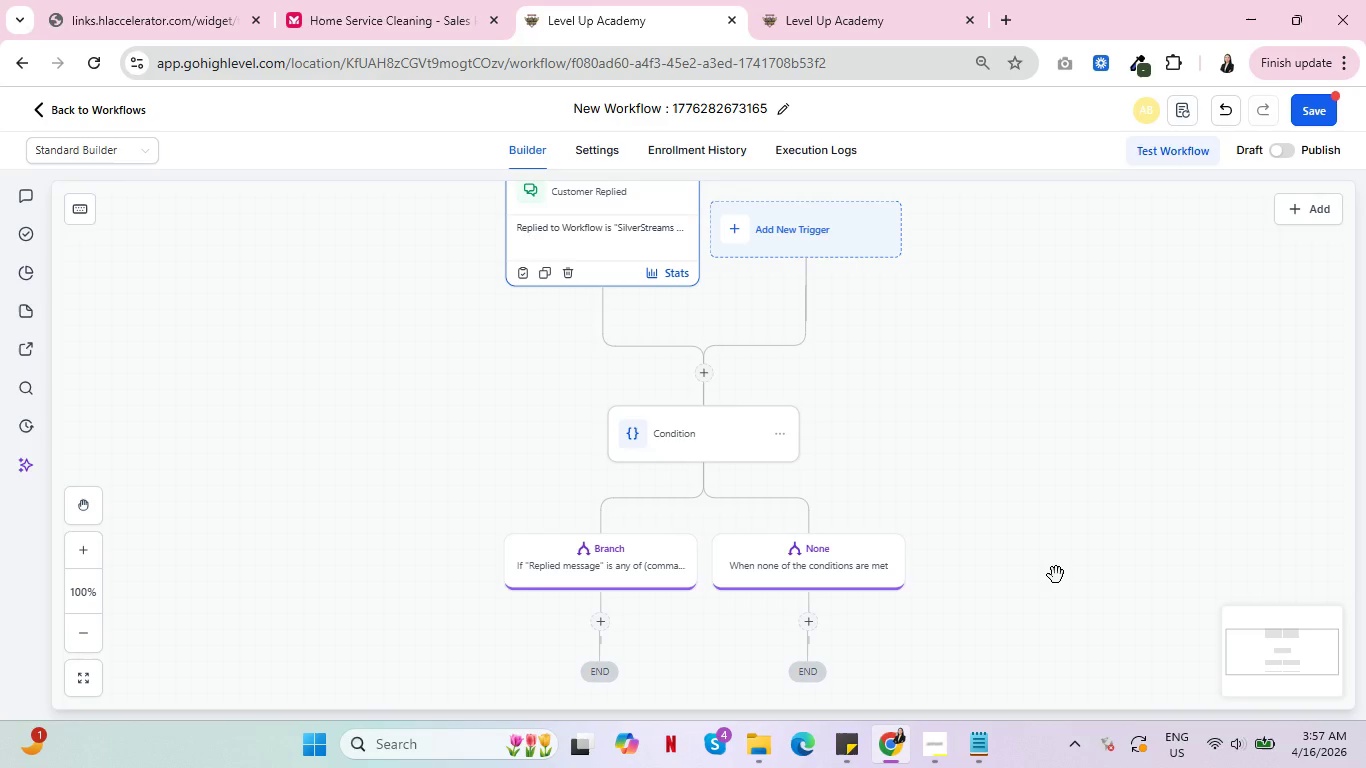 
left_click([812, 624])
 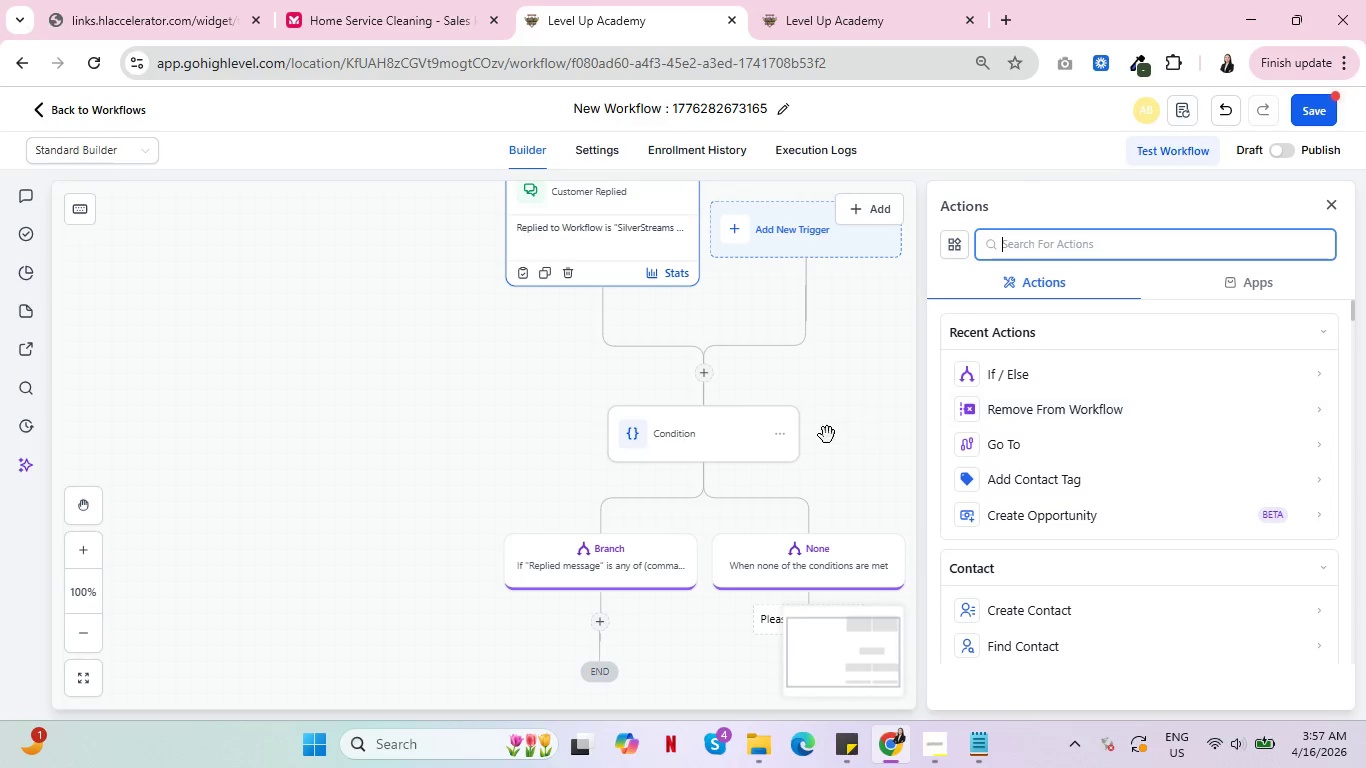 
left_click([858, 419])
 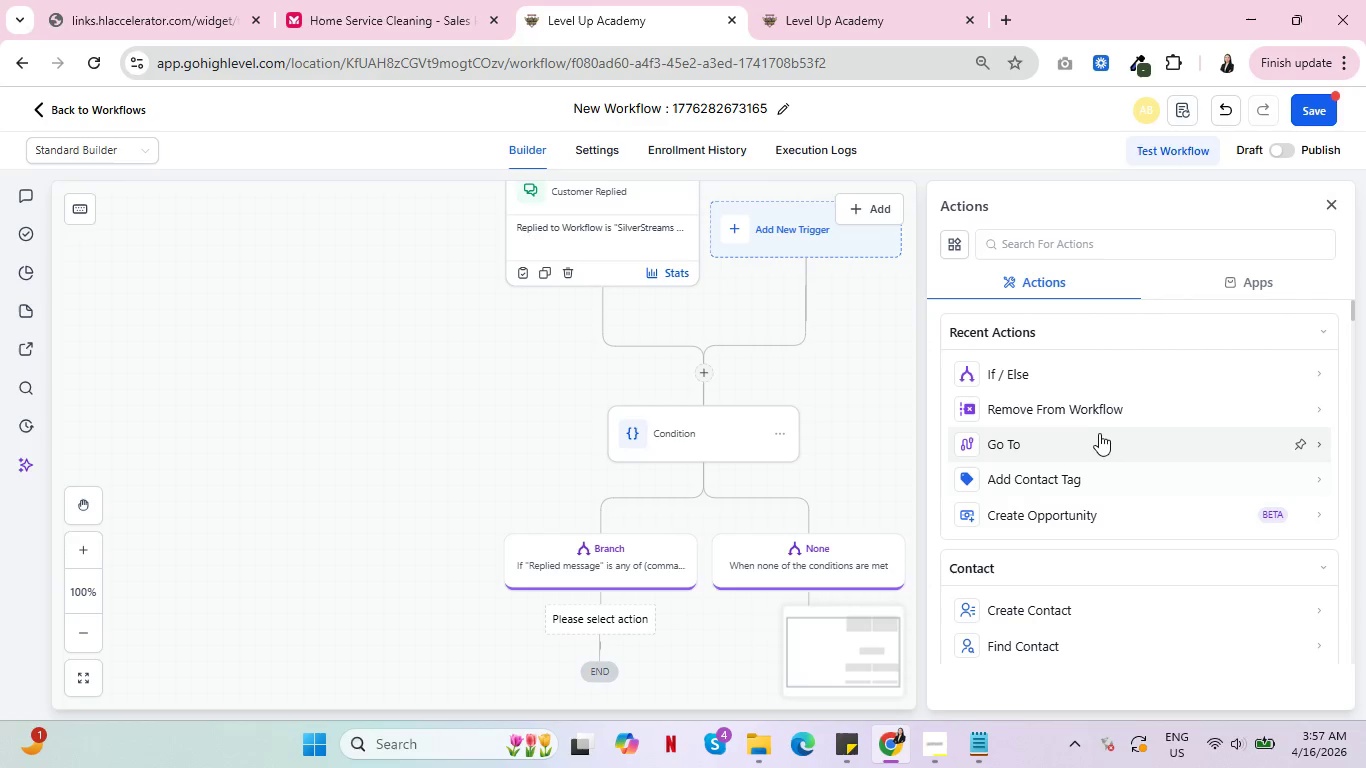 
left_click([1068, 478])
 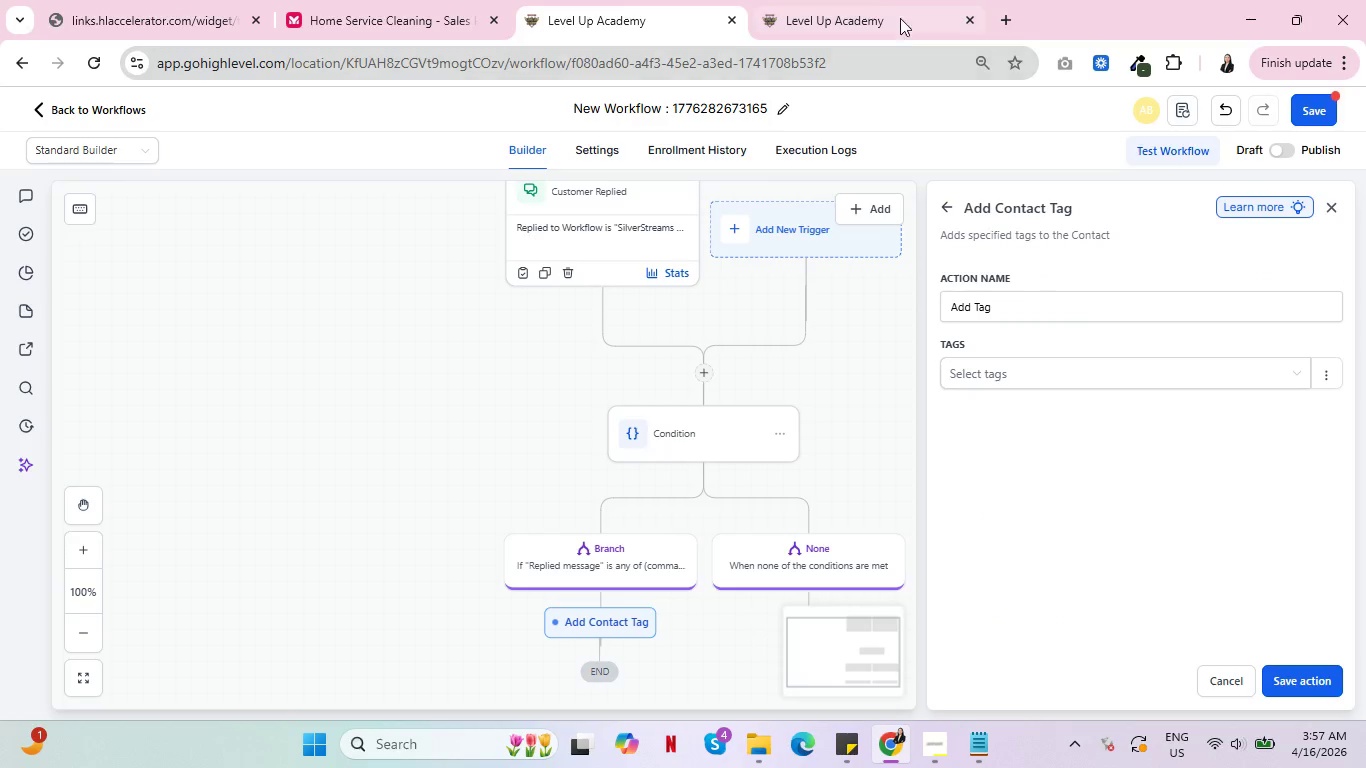 
left_click([894, 6])
 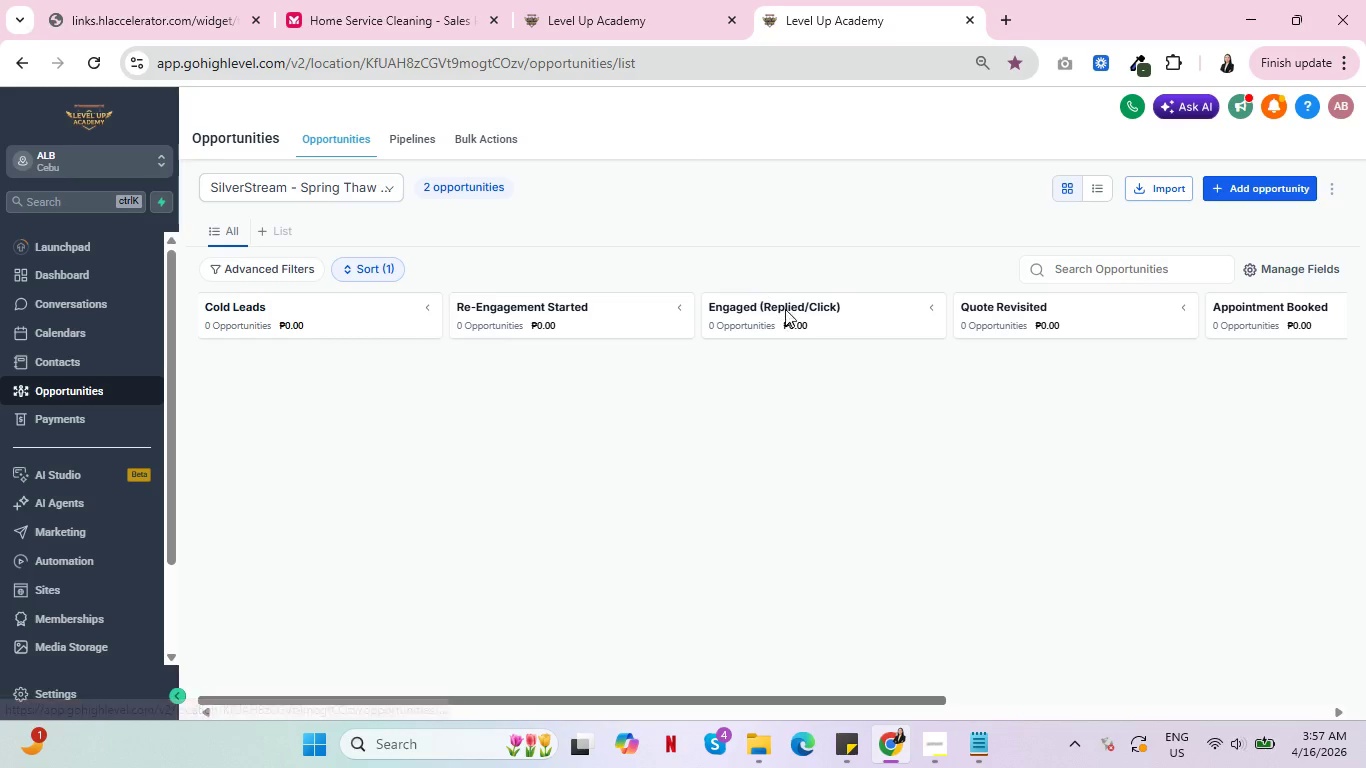 
wait(10.48)
 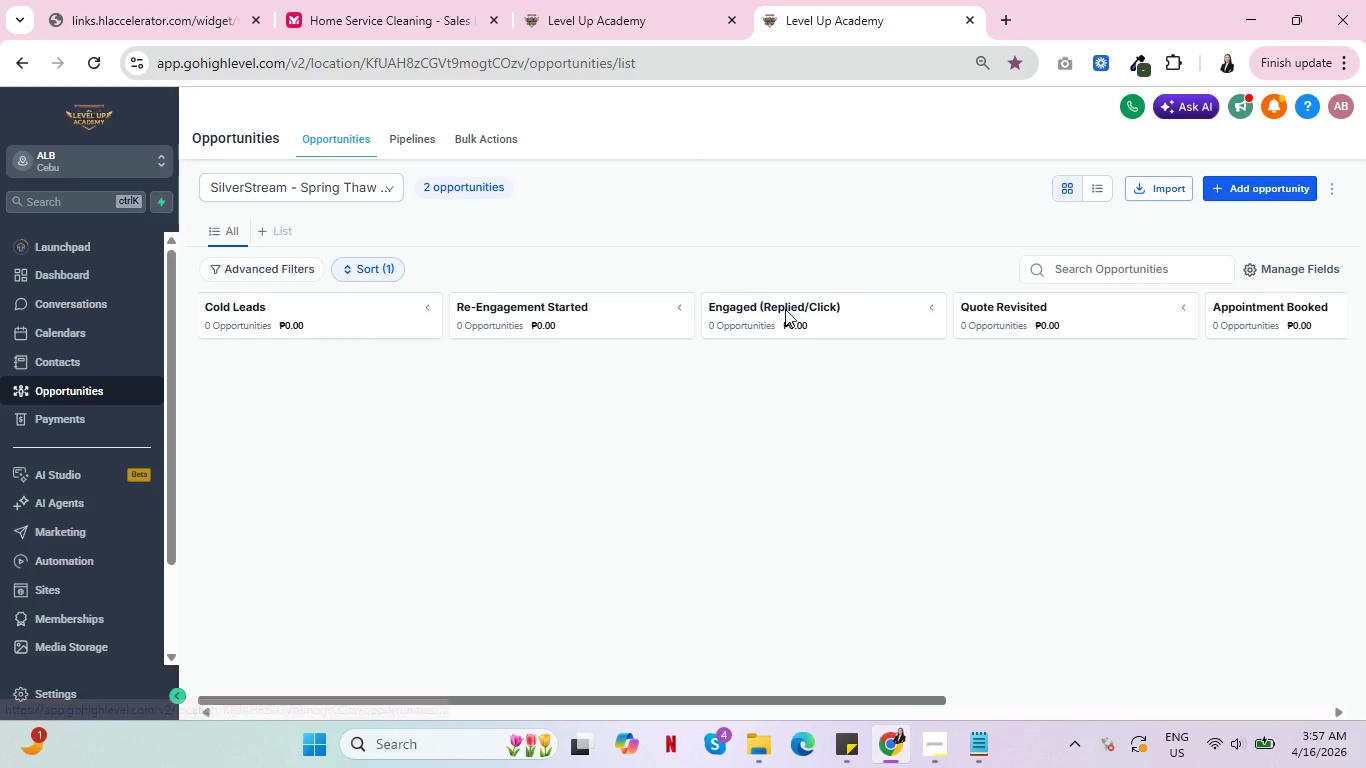 
left_click([628, 12])
 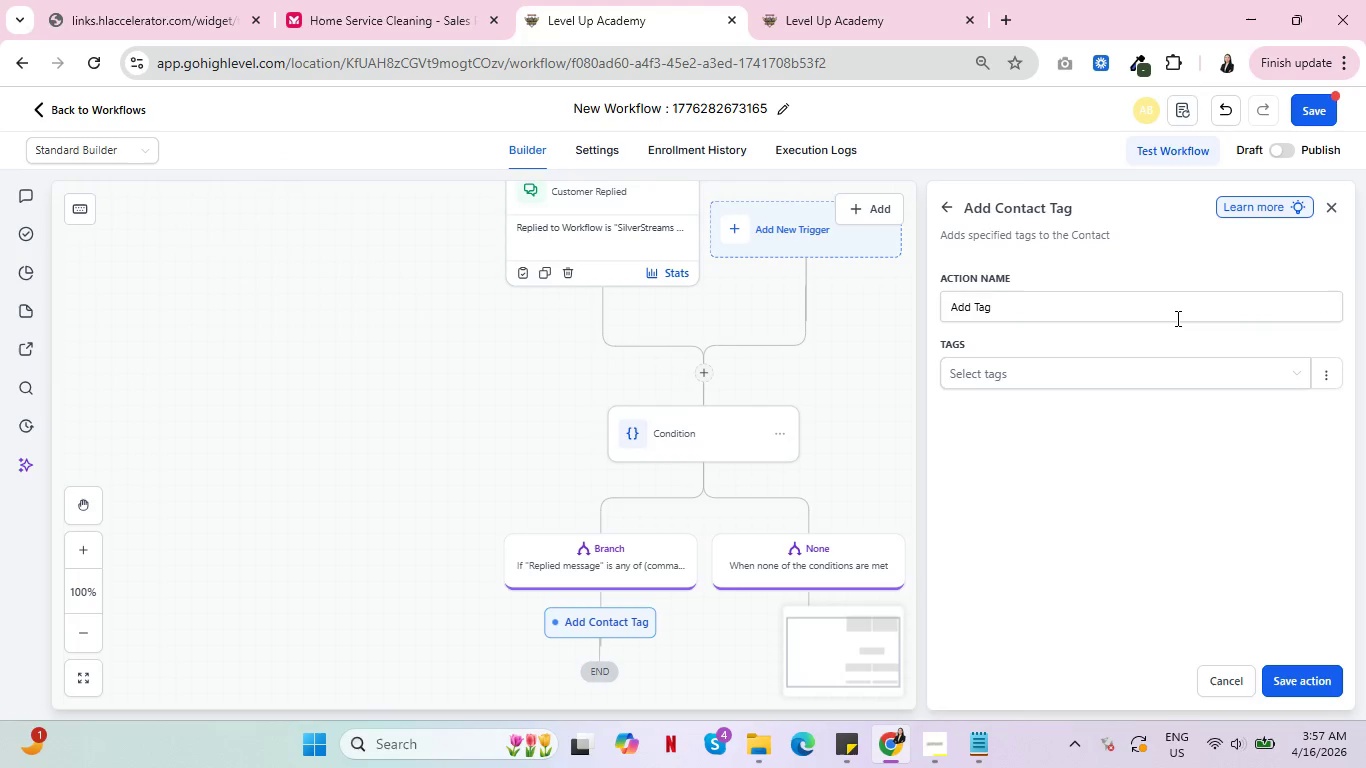 
left_click([1176, 318])
 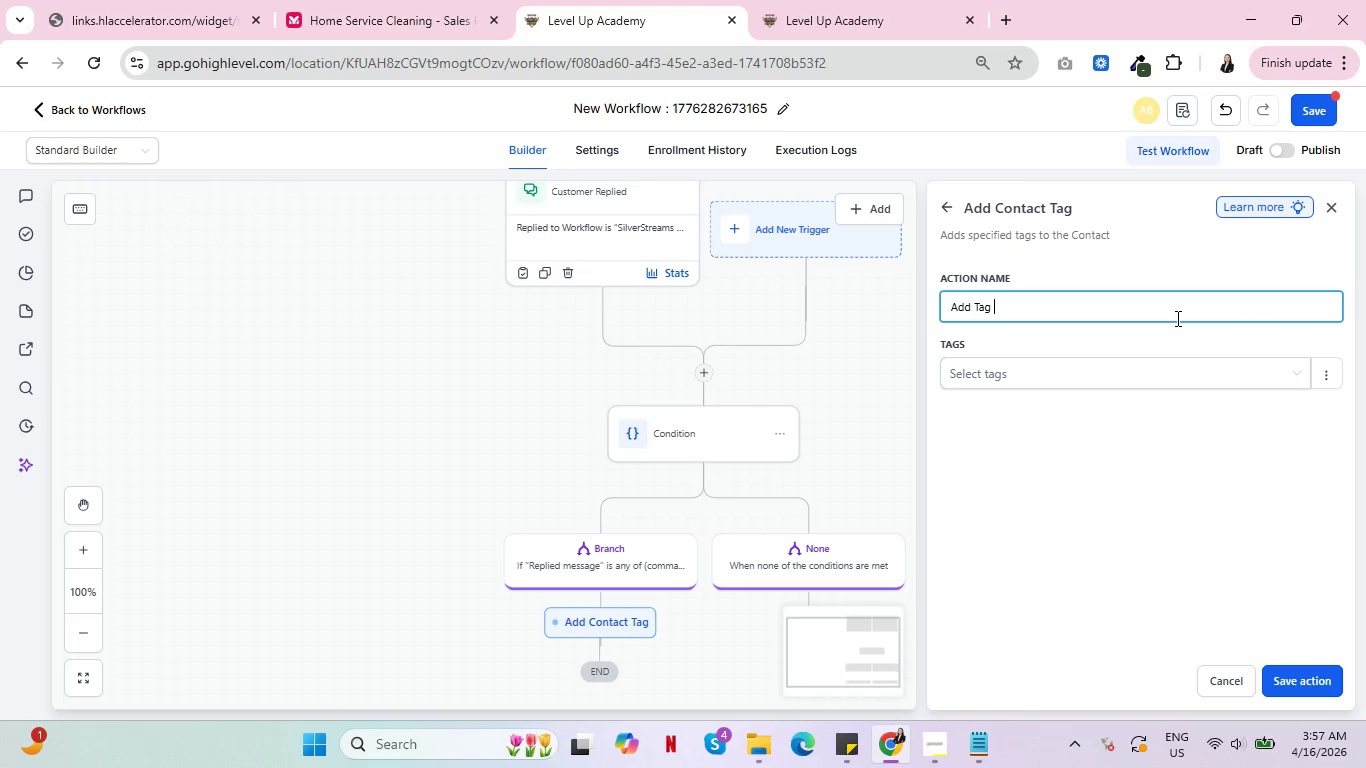 
type( - Replied)
 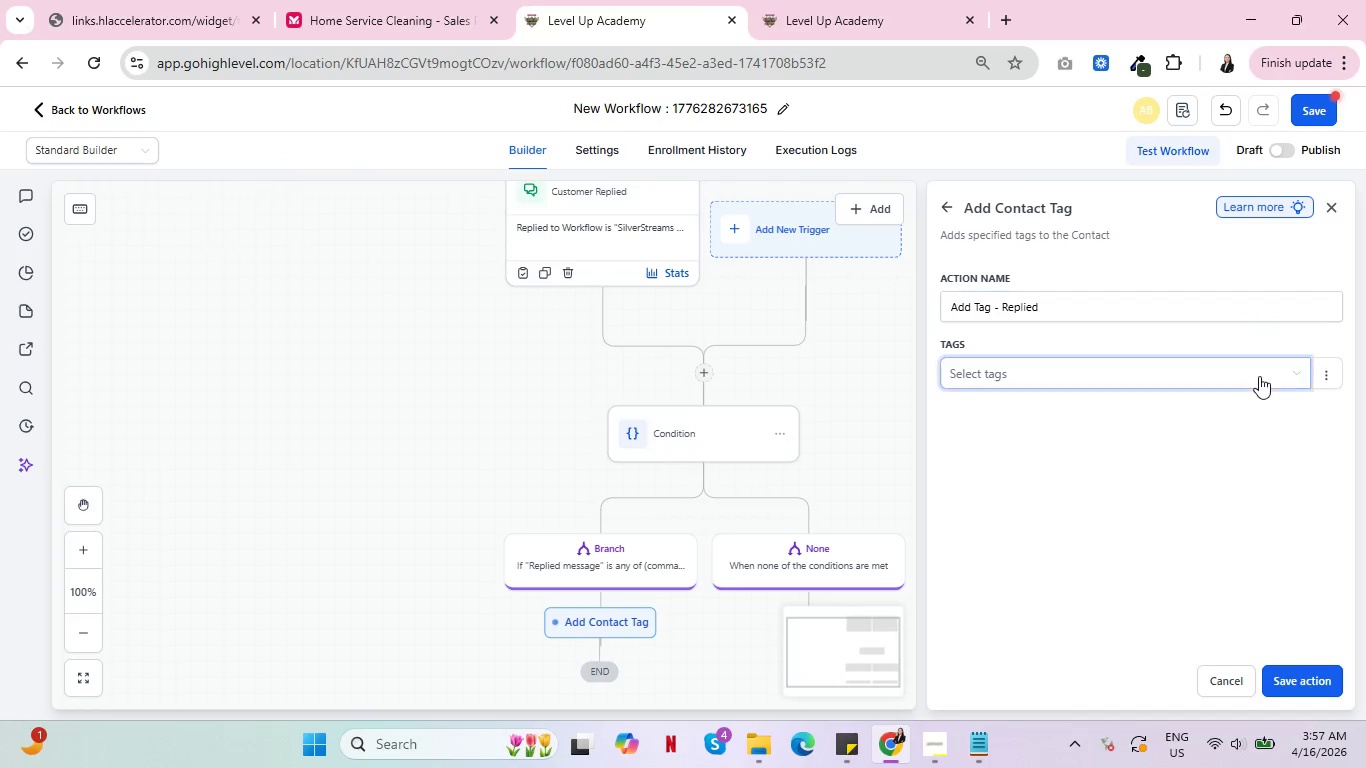 
left_click([1259, 376])
 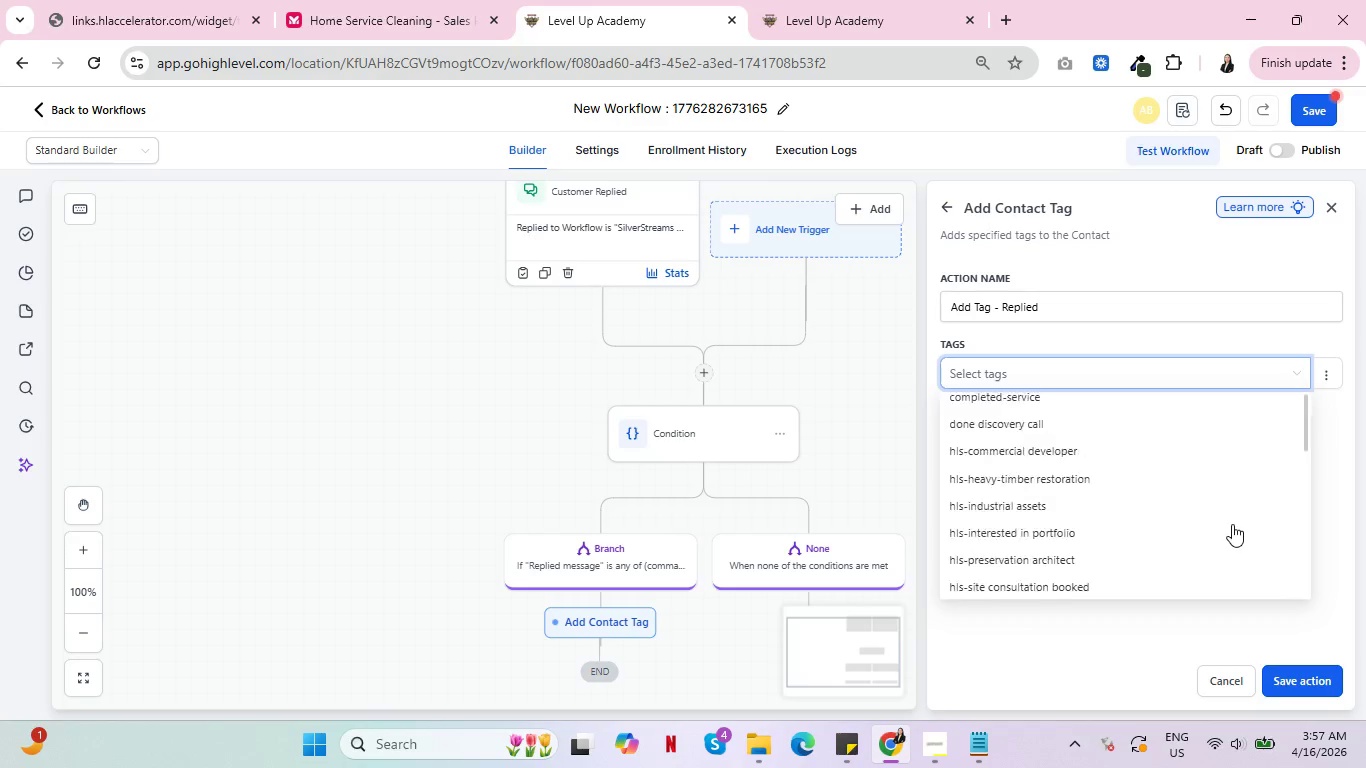 
scroll: coordinate [1238, 513], scroll_direction: down, amount: 21.0
 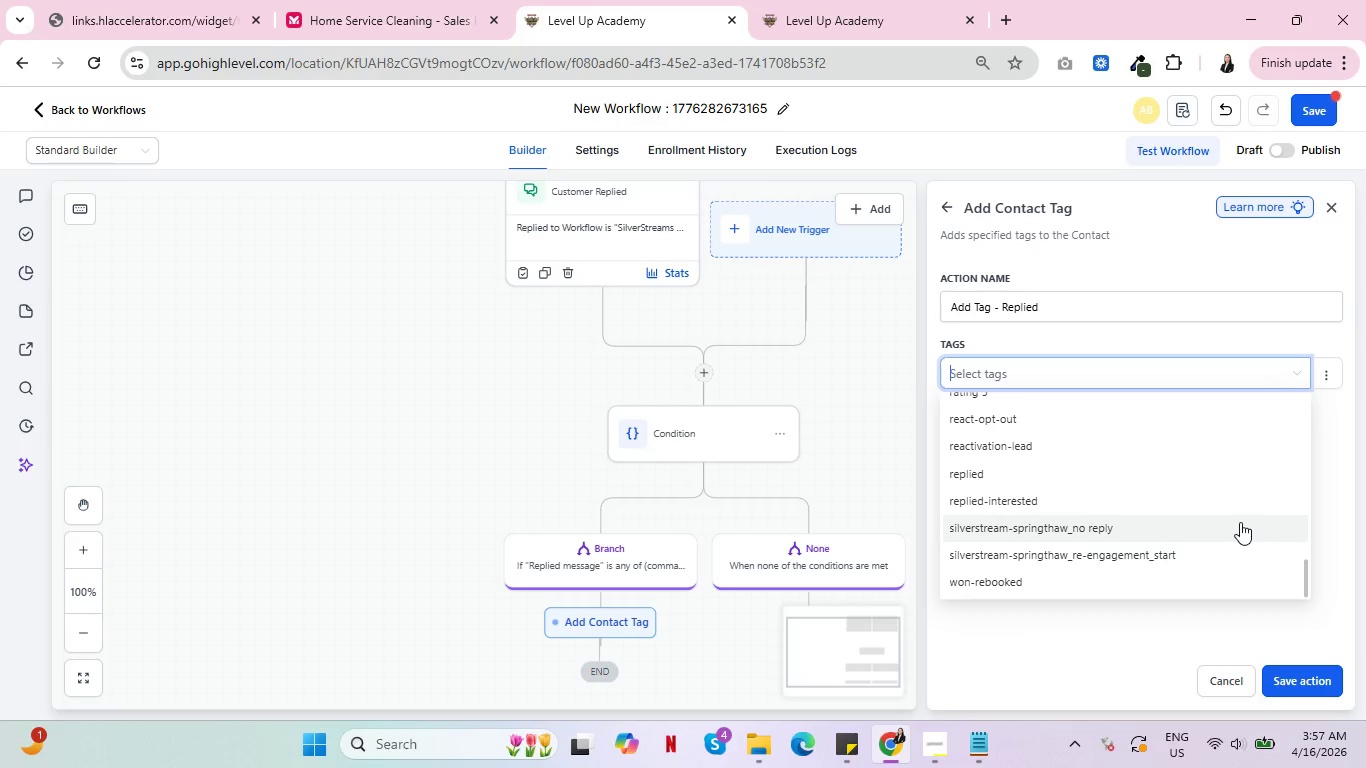 
type(silverstream-sprong)
key(Backspace)
key(Backspace)
key(Backspace)
type(ingthaw_replied)
 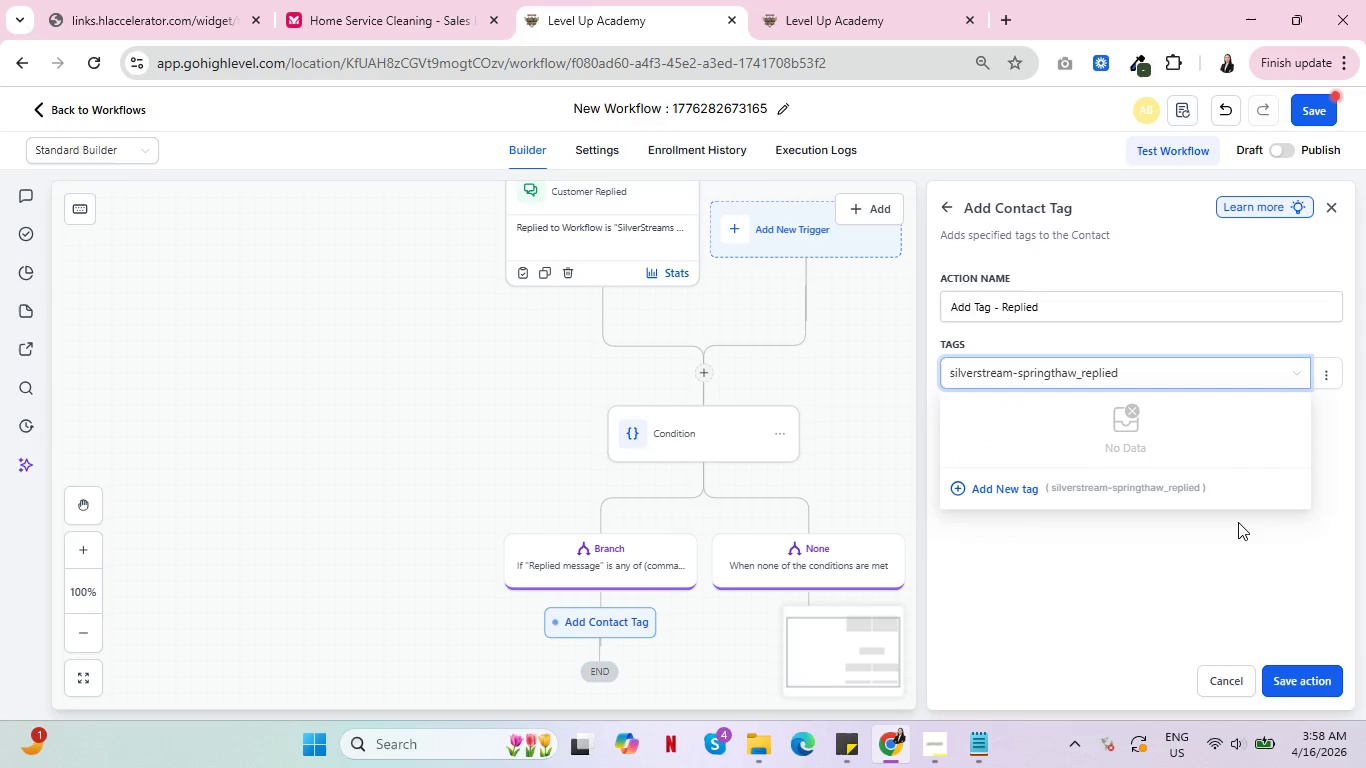 
left_click([1010, 486])
 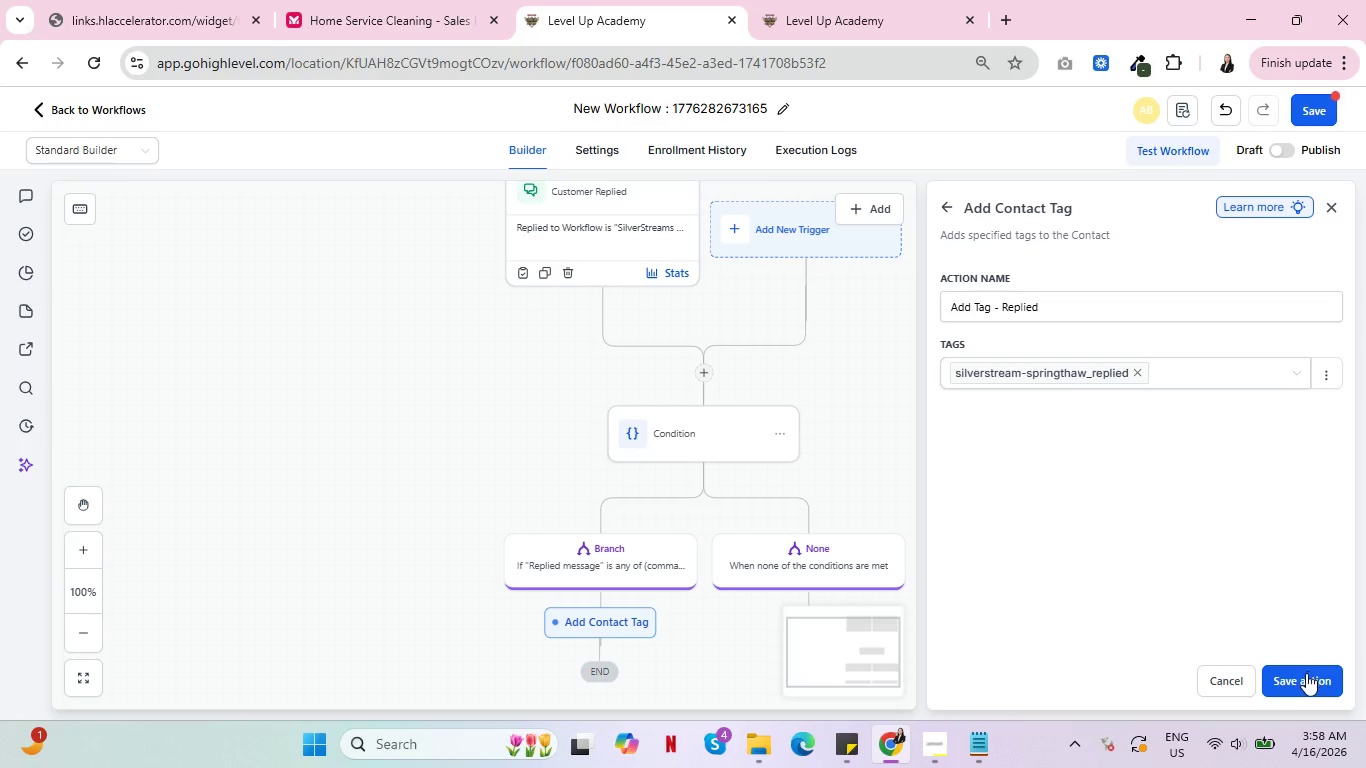 
left_click([1306, 673])
 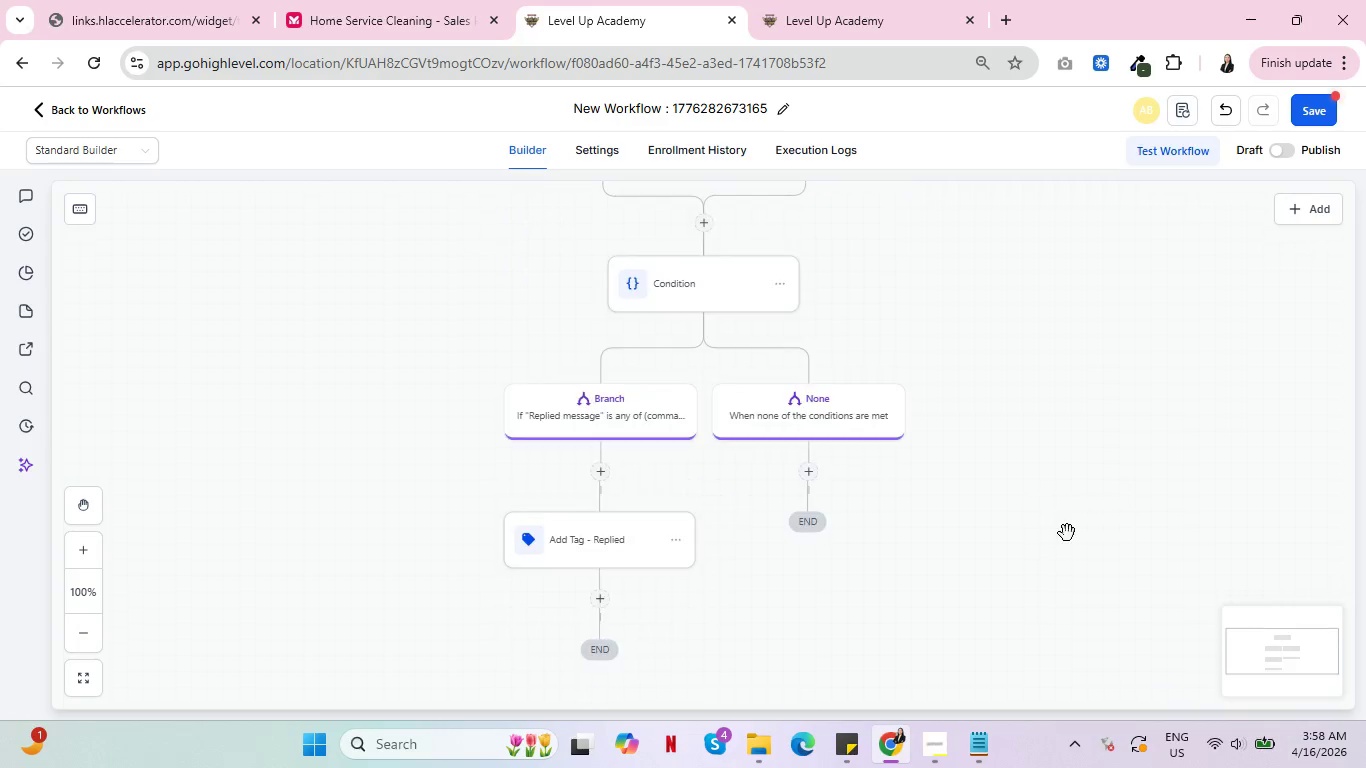 
scroll: coordinate [1055, 534], scroll_direction: down, amount: 3.0
 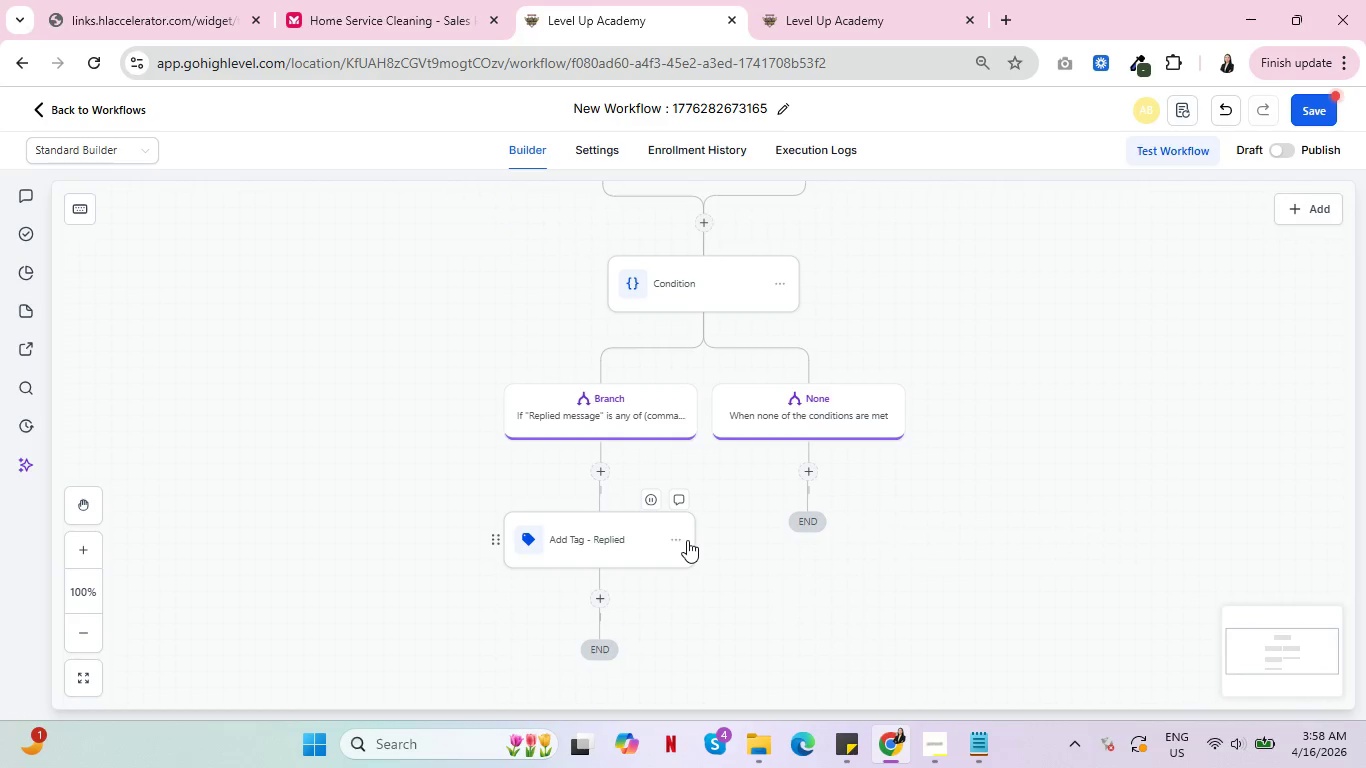 
wait(9.27)
 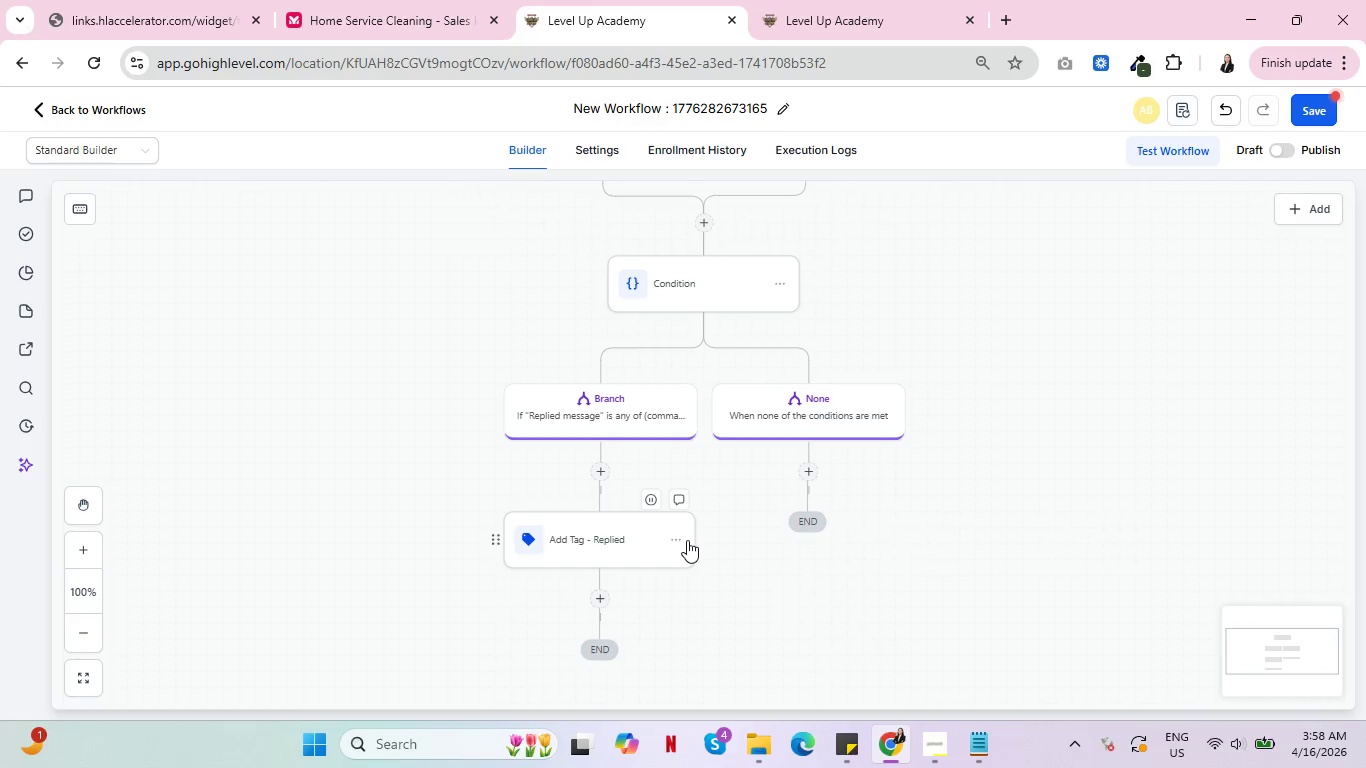 
scroll: coordinate [630, 512], scroll_direction: down, amount: 1.0
 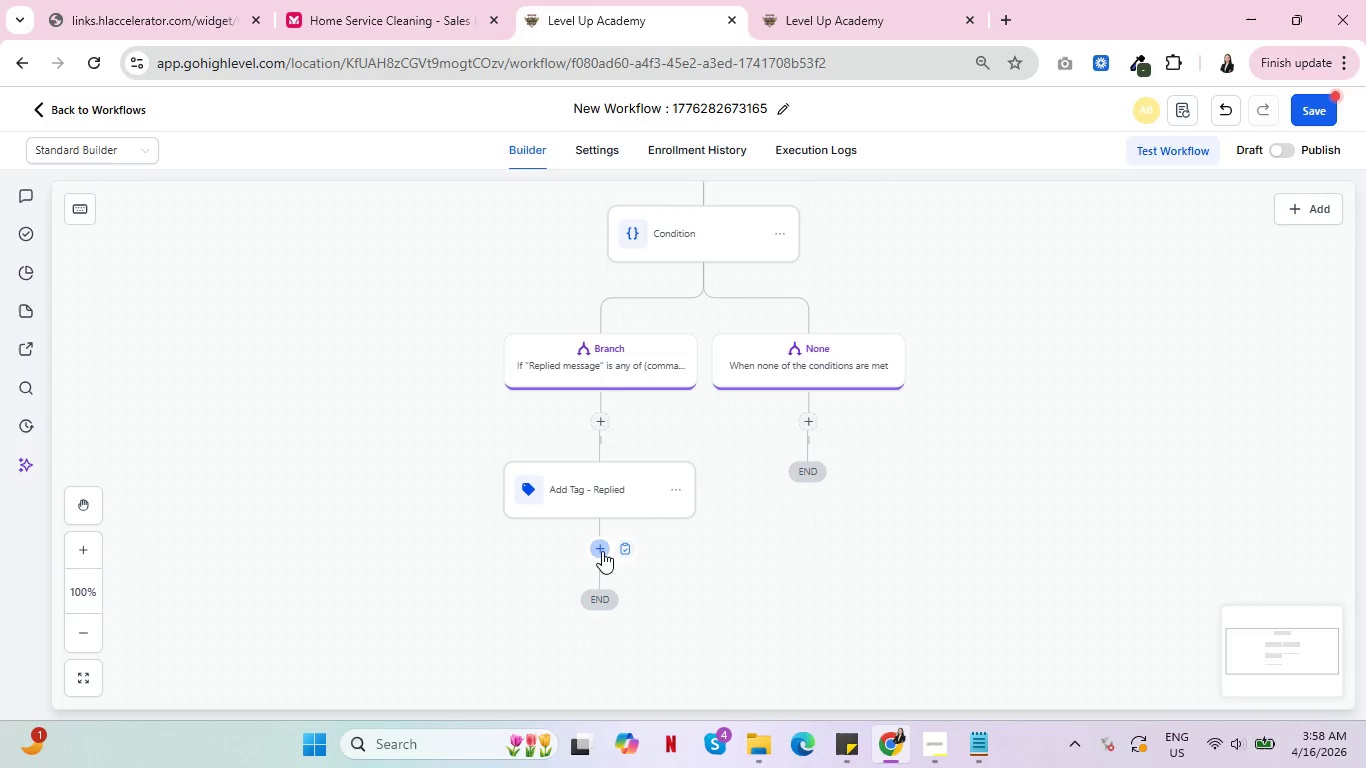 
left_click([602, 551])
 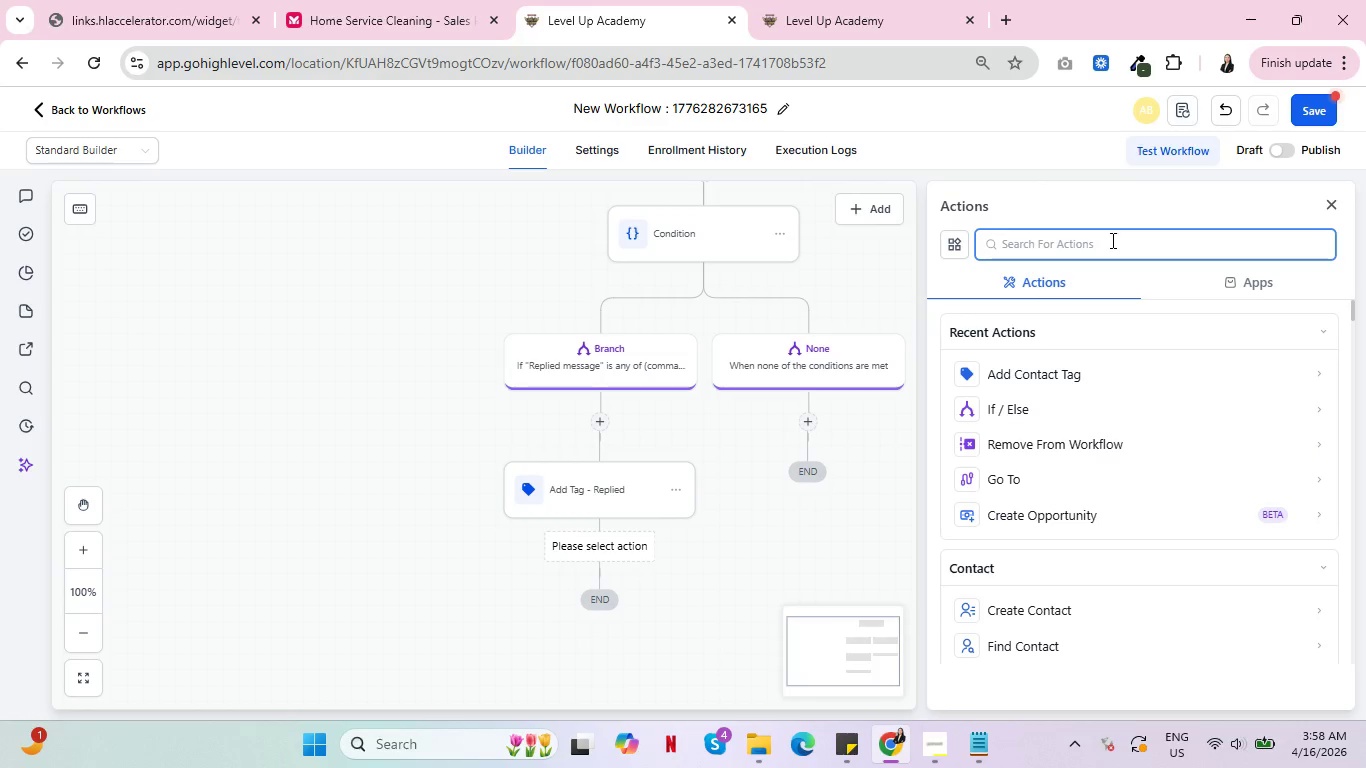 
type(update)
 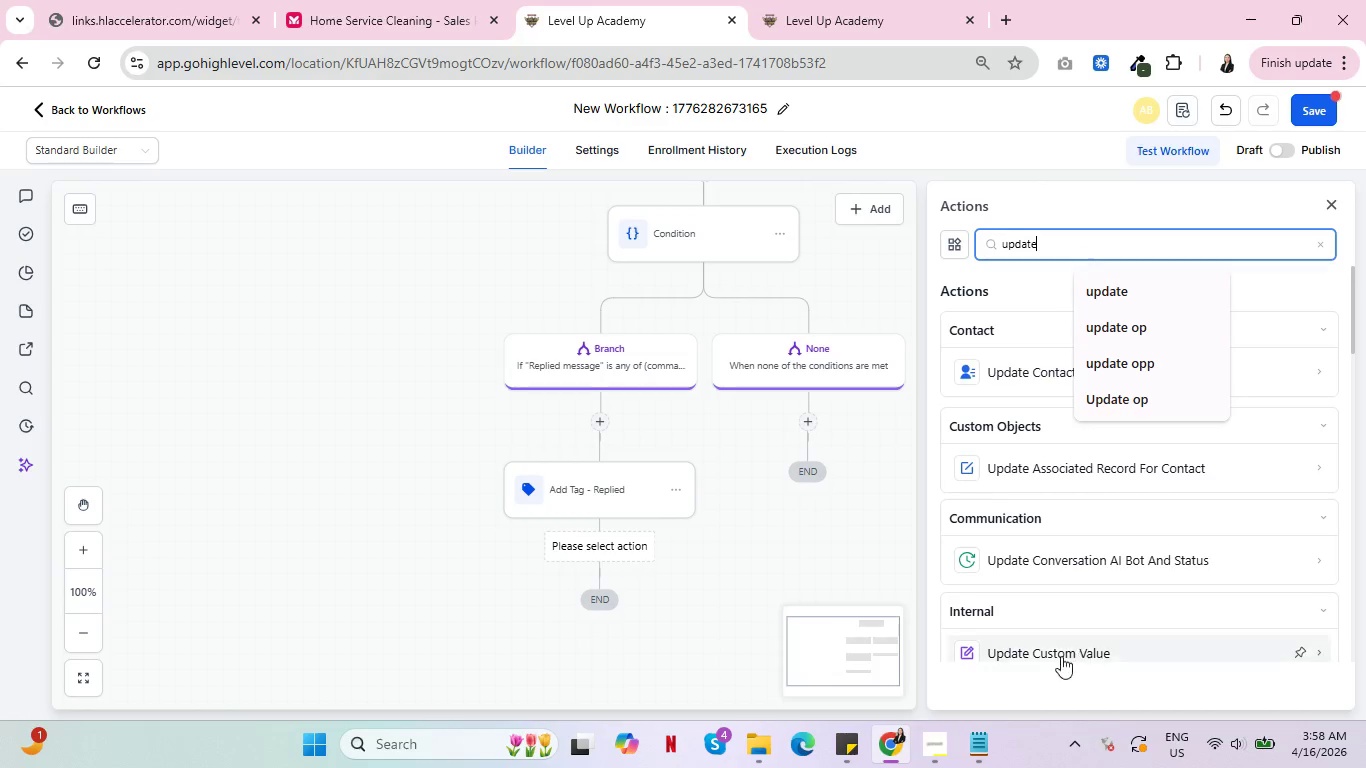 
scroll: coordinate [1148, 626], scroll_direction: down, amount: 3.0
 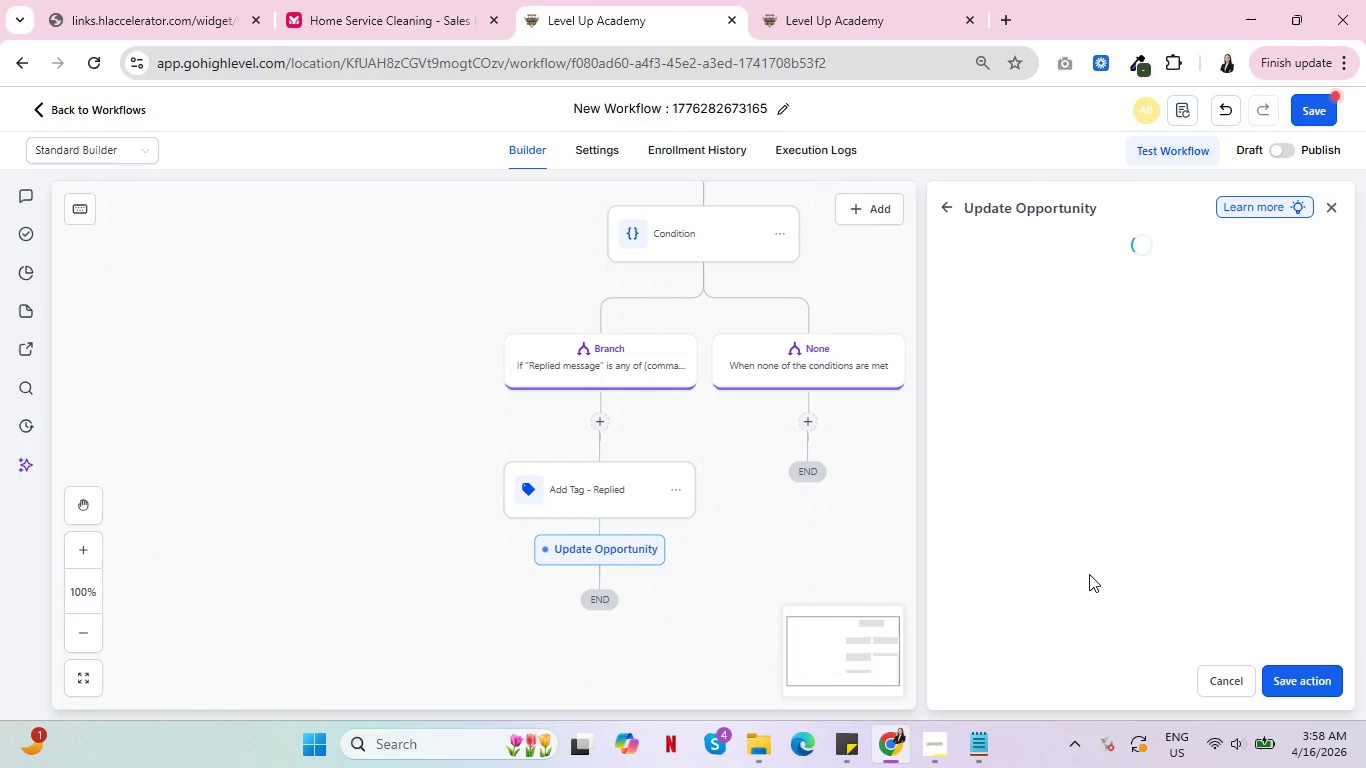 
left_click([1089, 574])
 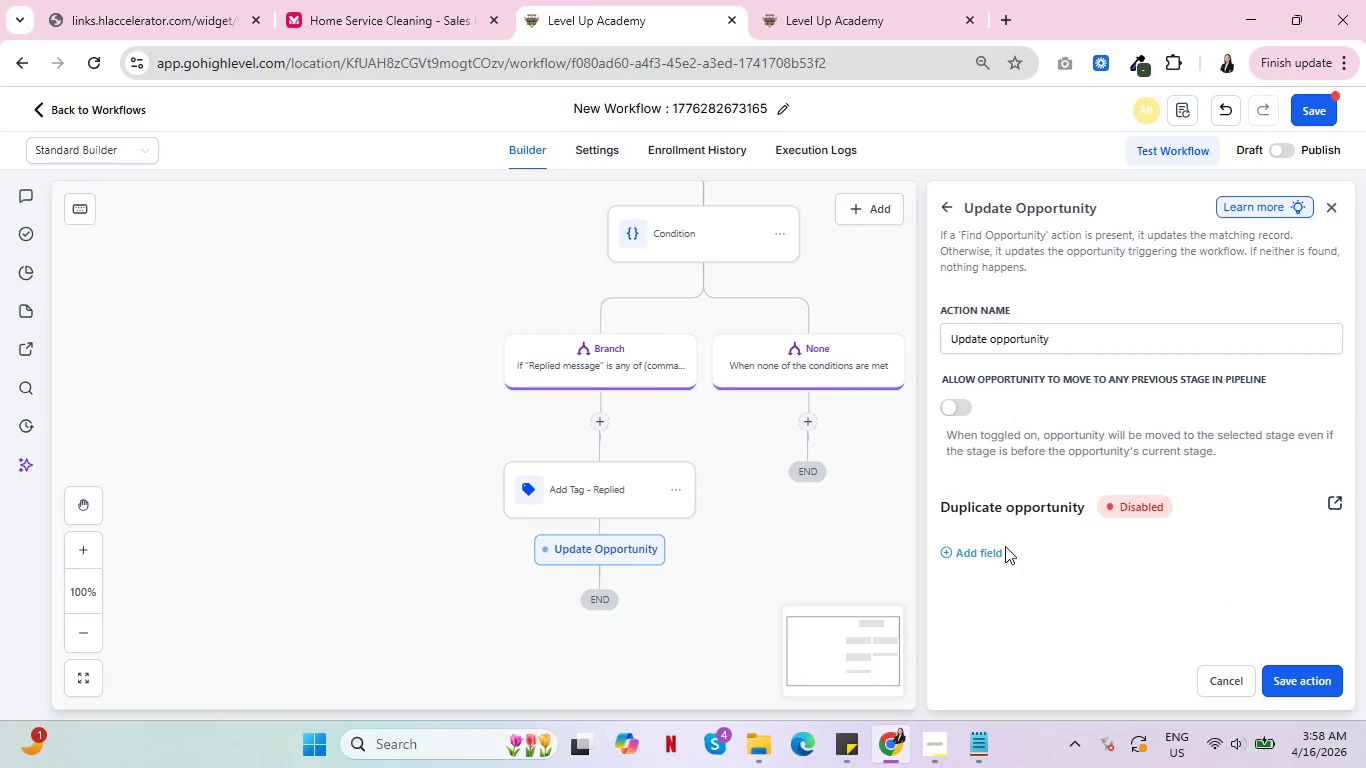 
double_click([984, 555])
 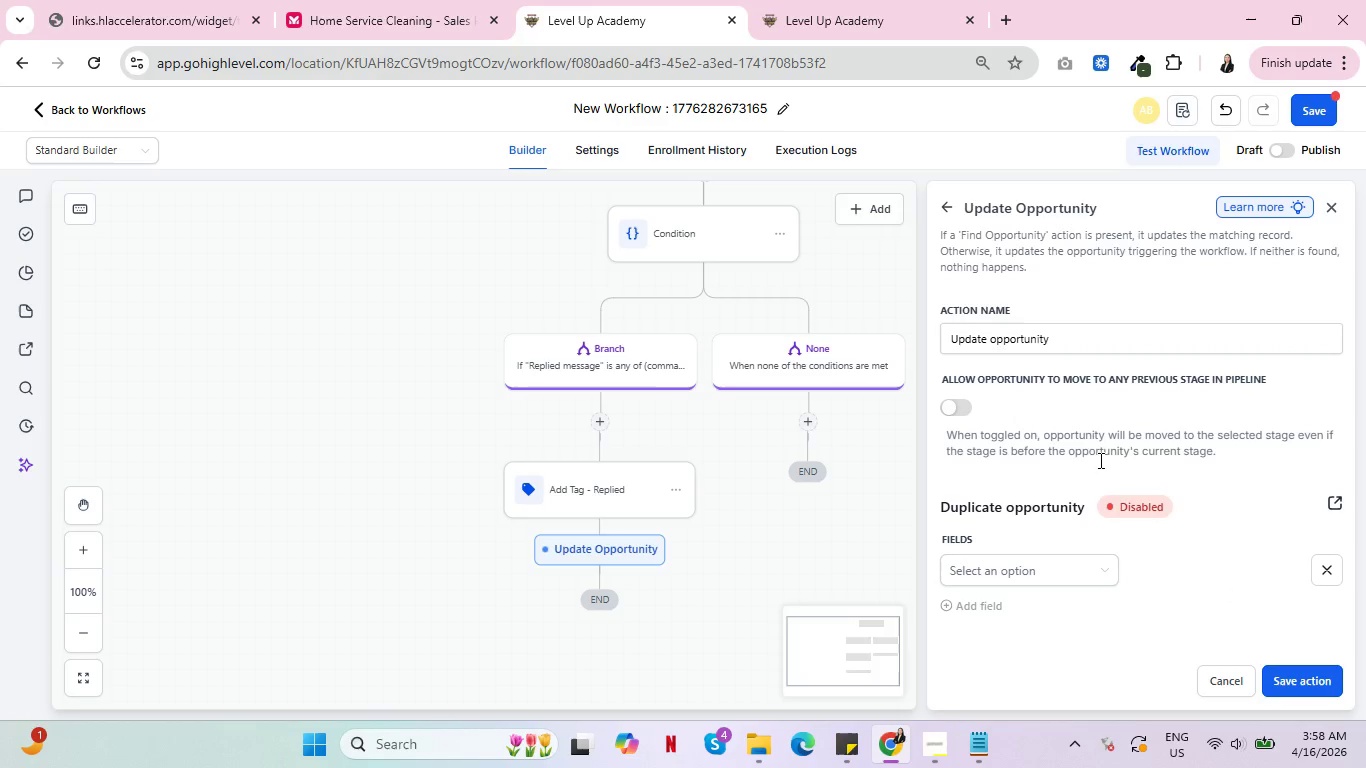 
scroll: coordinate [1116, 430], scroll_direction: down, amount: 2.0
 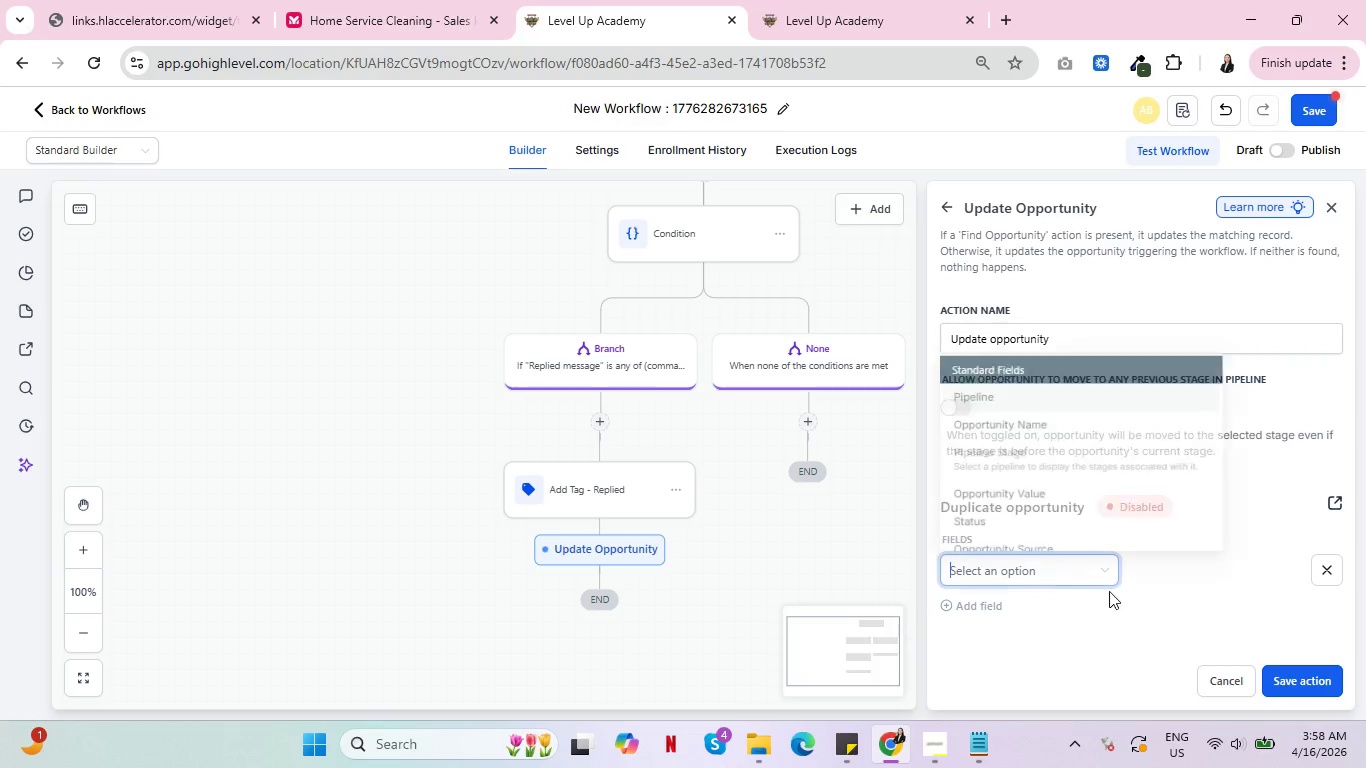 
left_click([1066, 564])
 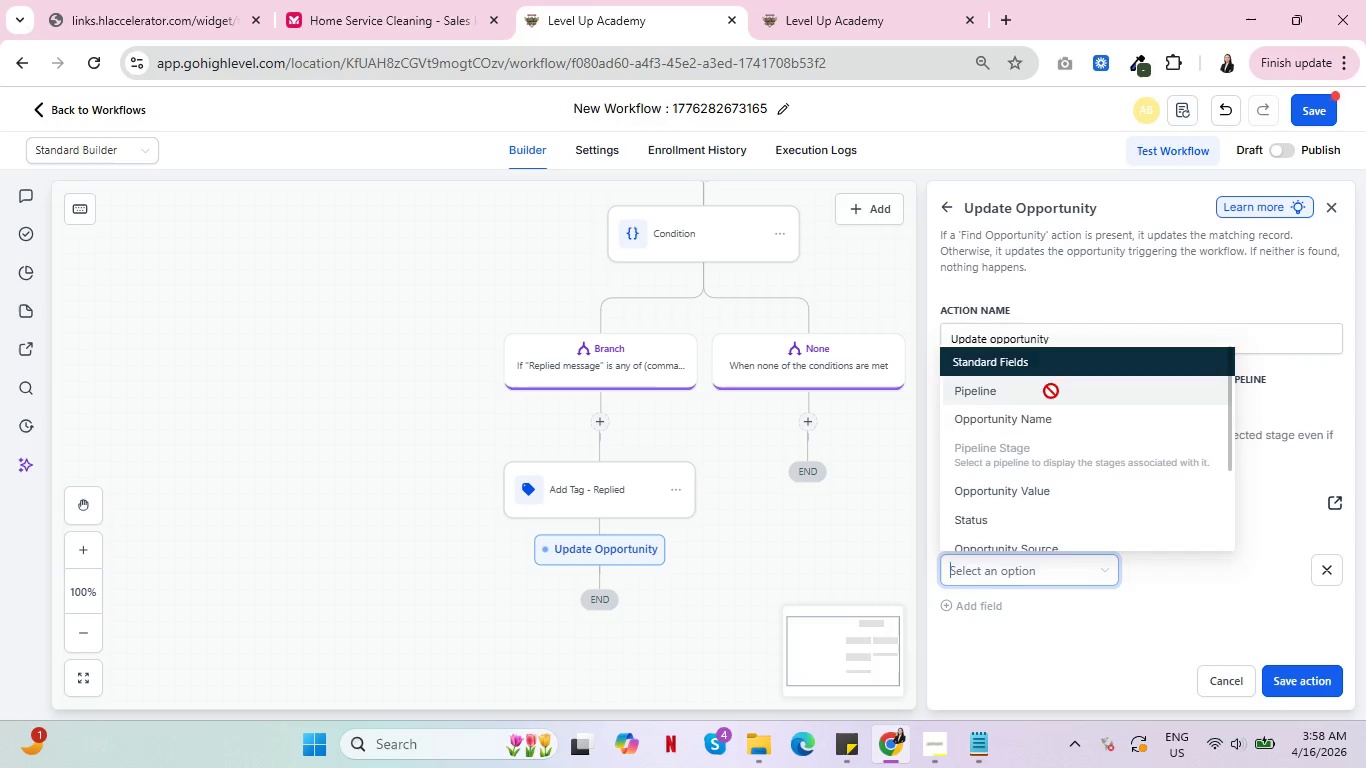 
left_click([1051, 390])
 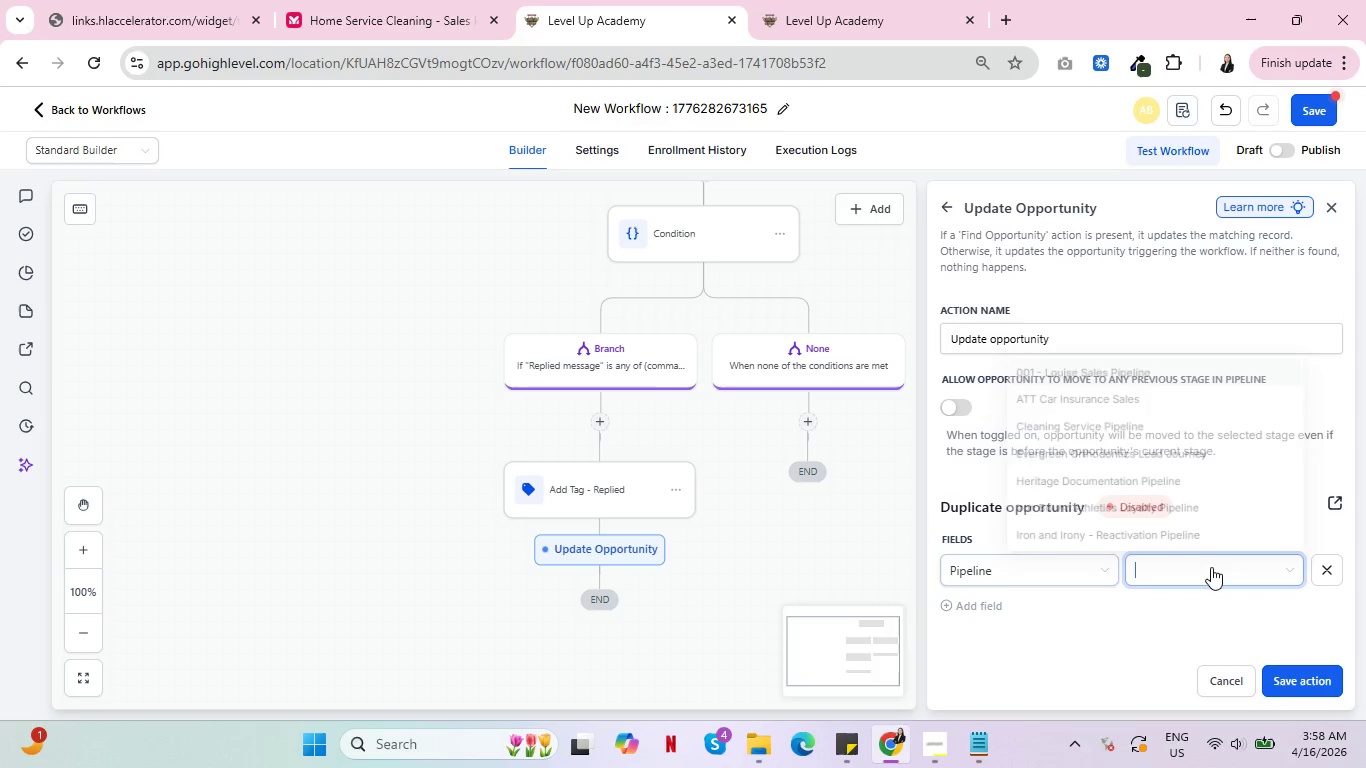 
left_click([1211, 567])
 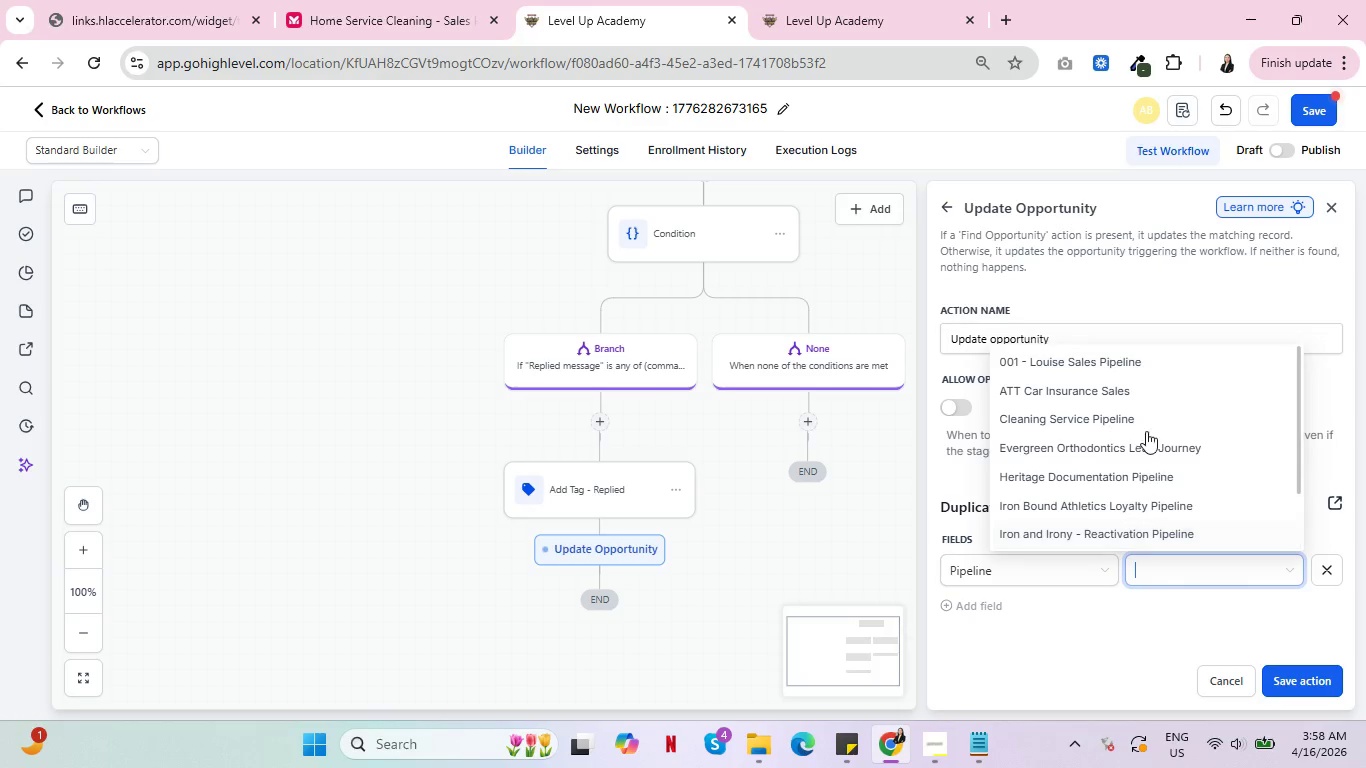 
scroll: coordinate [1148, 435], scroll_direction: down, amount: 3.0
 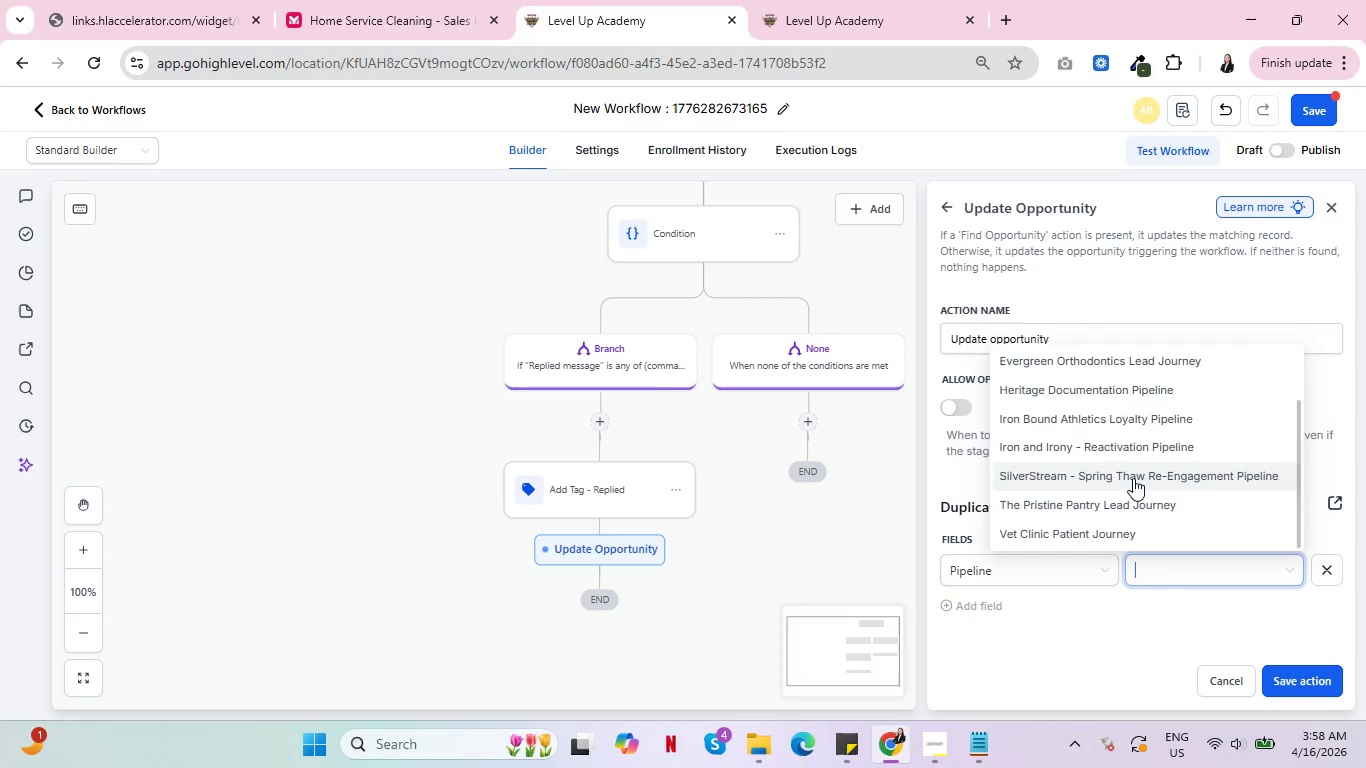 
left_click([1133, 478])
 